 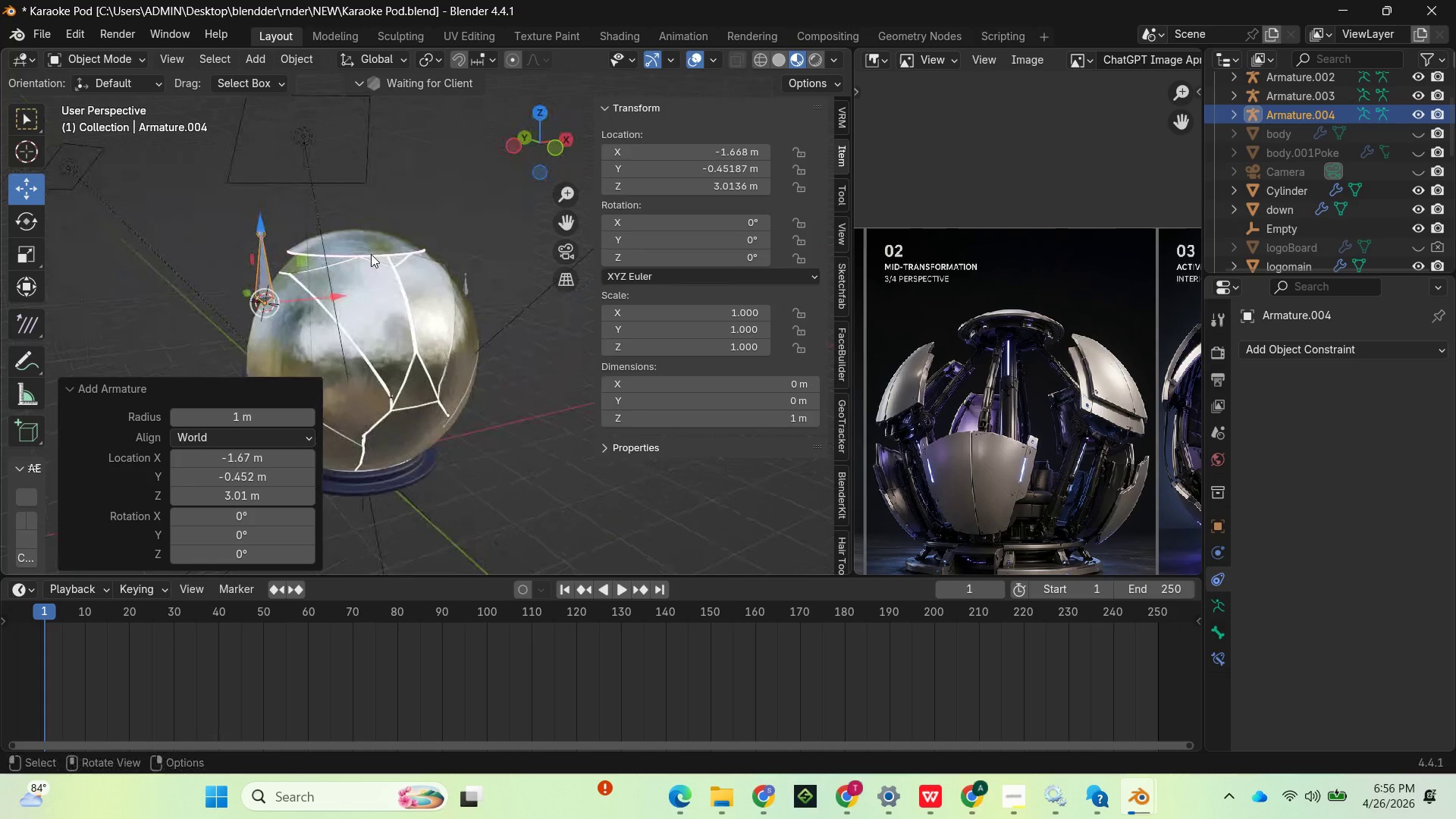 
left_click([265, 226])
 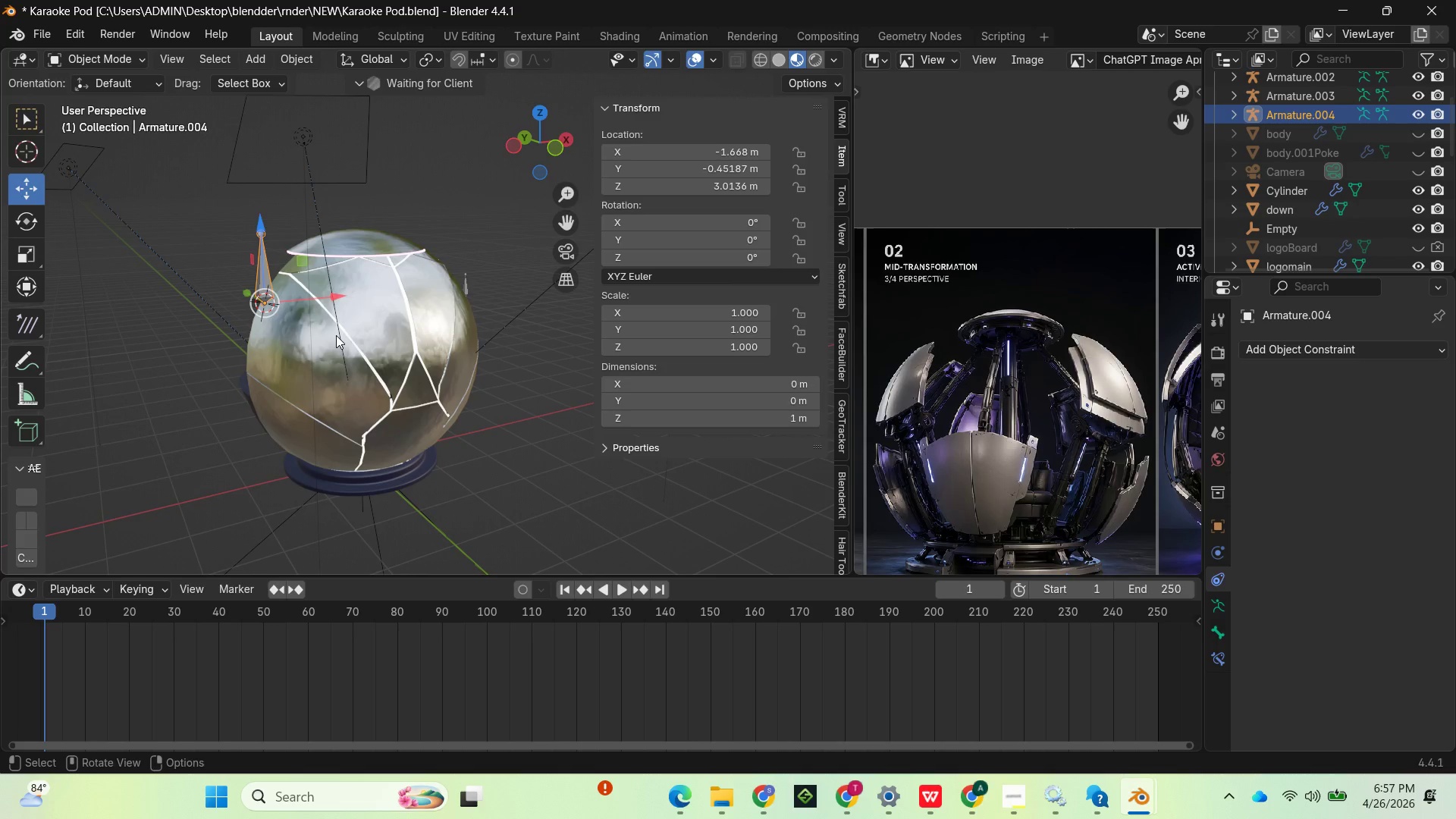 
wait(8.28)
 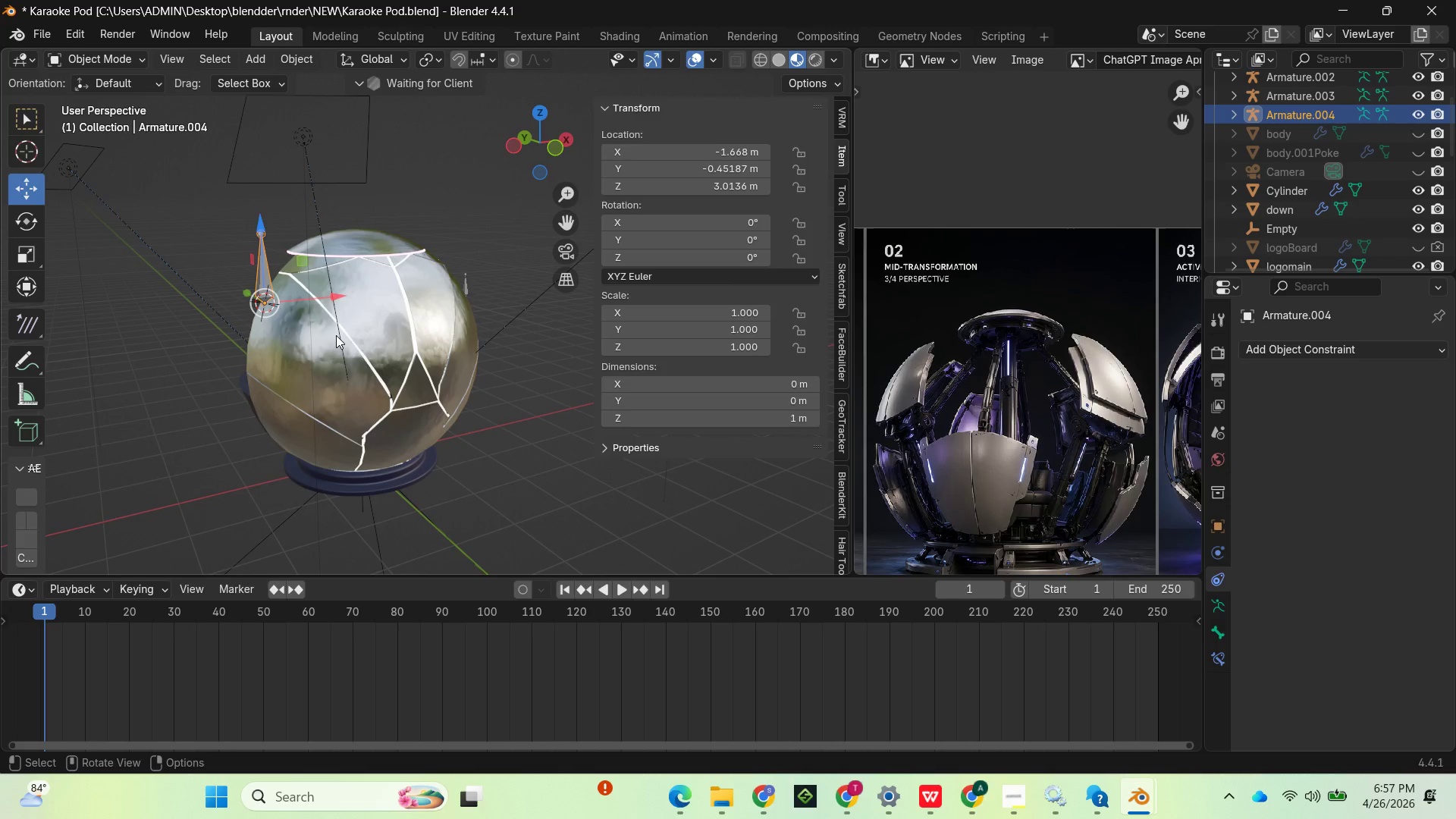 
left_click([314, 343])
 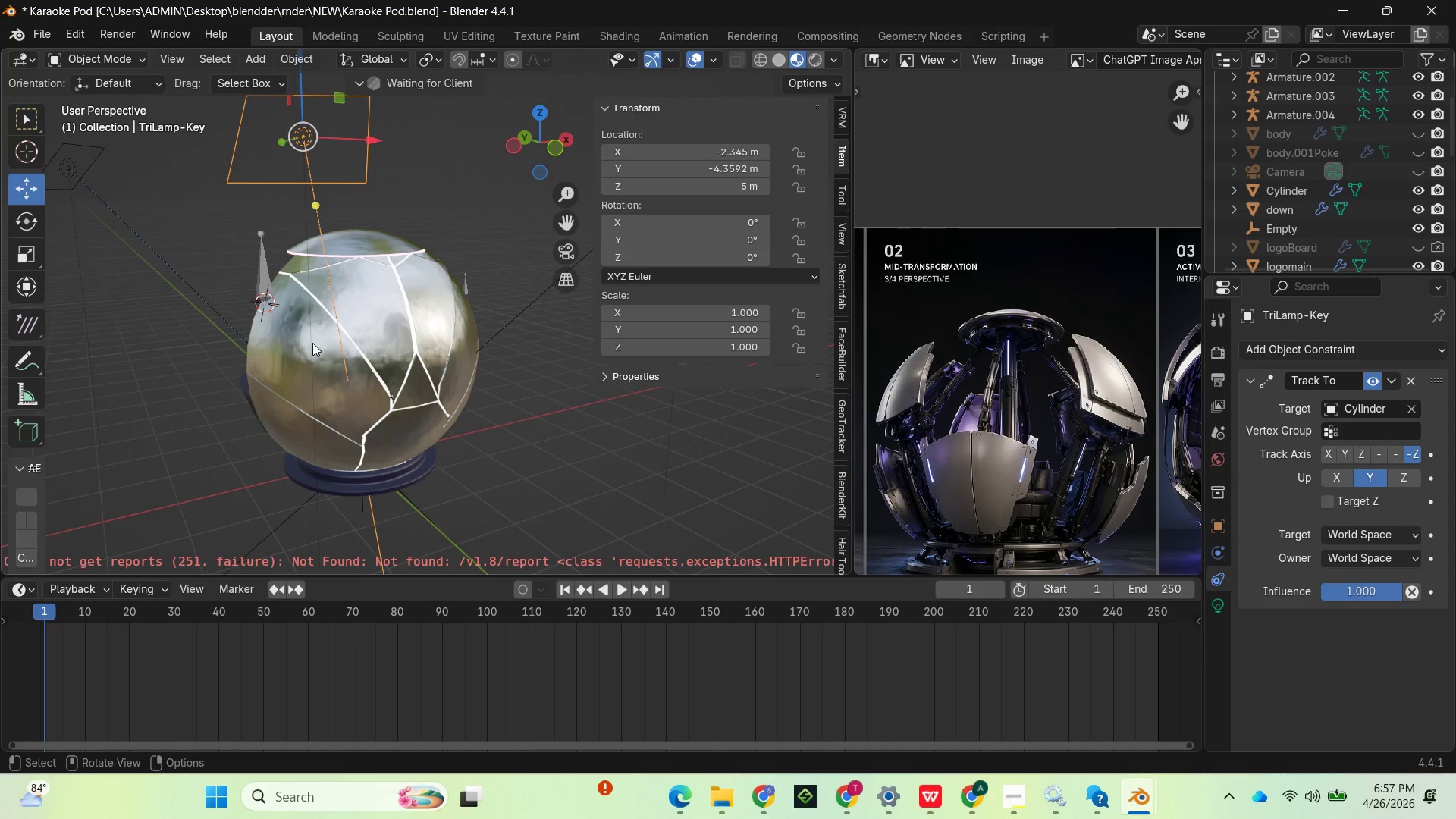 
left_click([293, 344])
 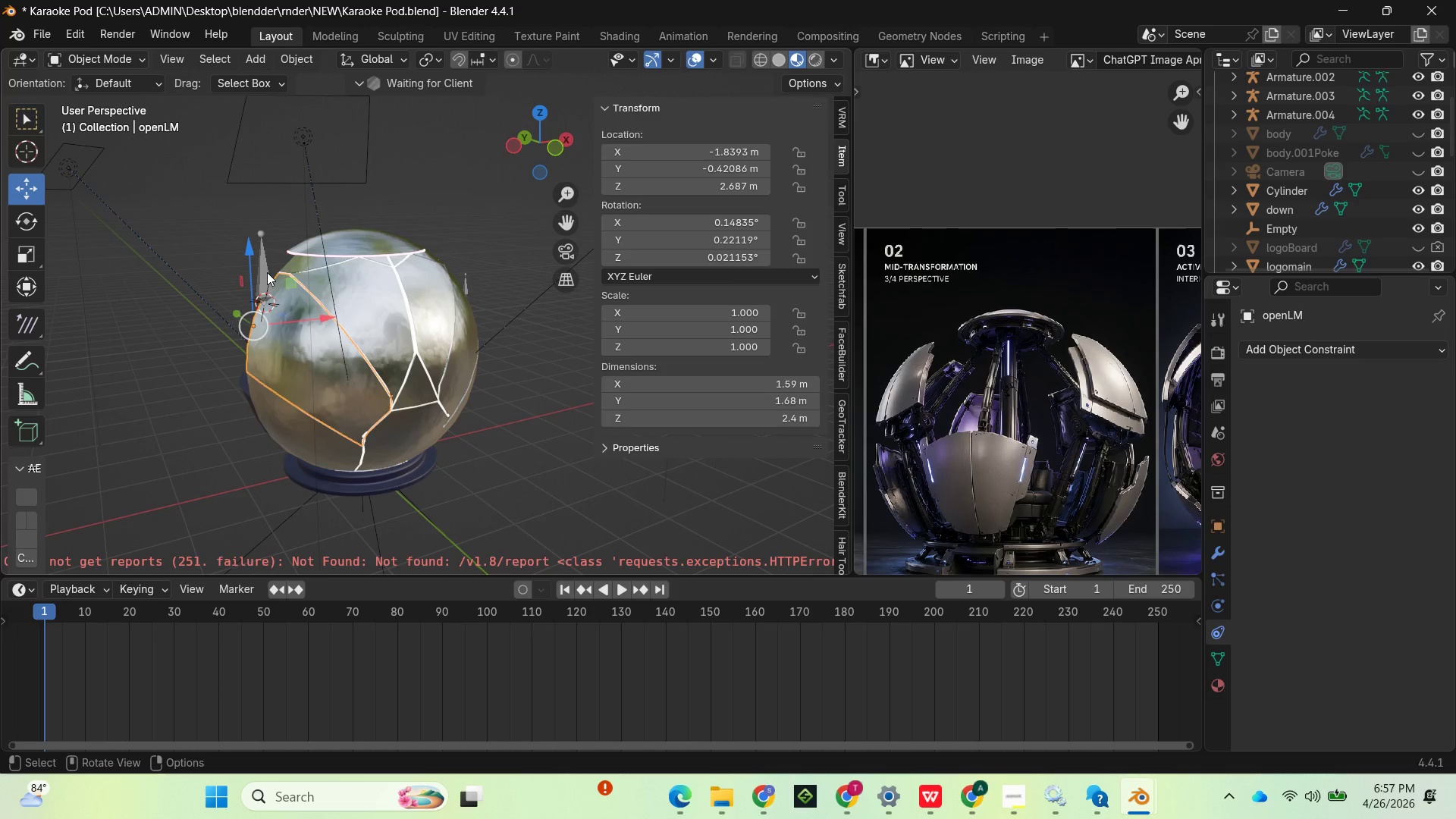 
hold_key(key=ShiftLeft, duration=1.86)
left_click([261, 265])
 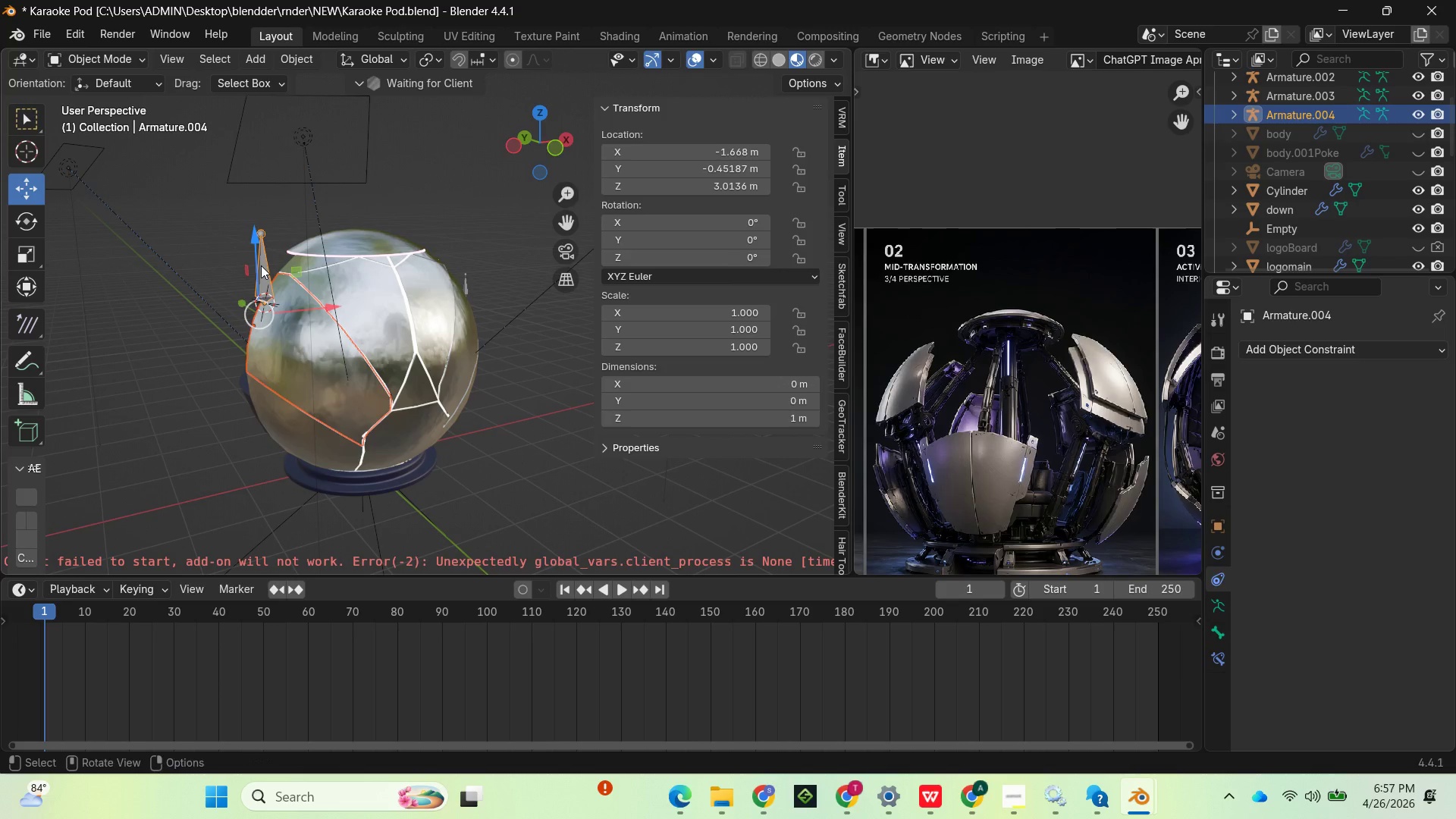 
hold_key(key=ControlLeft, duration=1.49)
 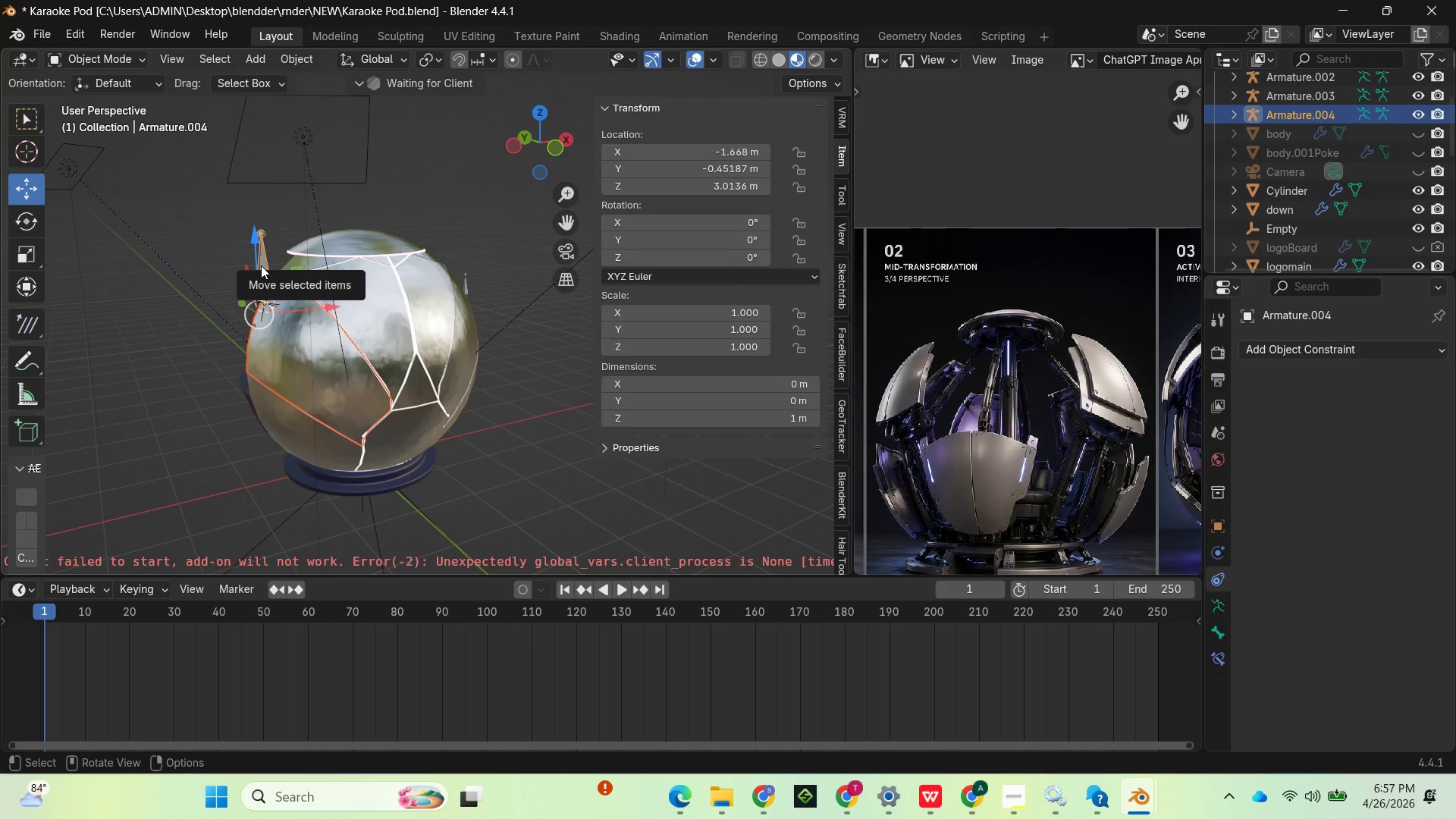 
key(Control+P)
 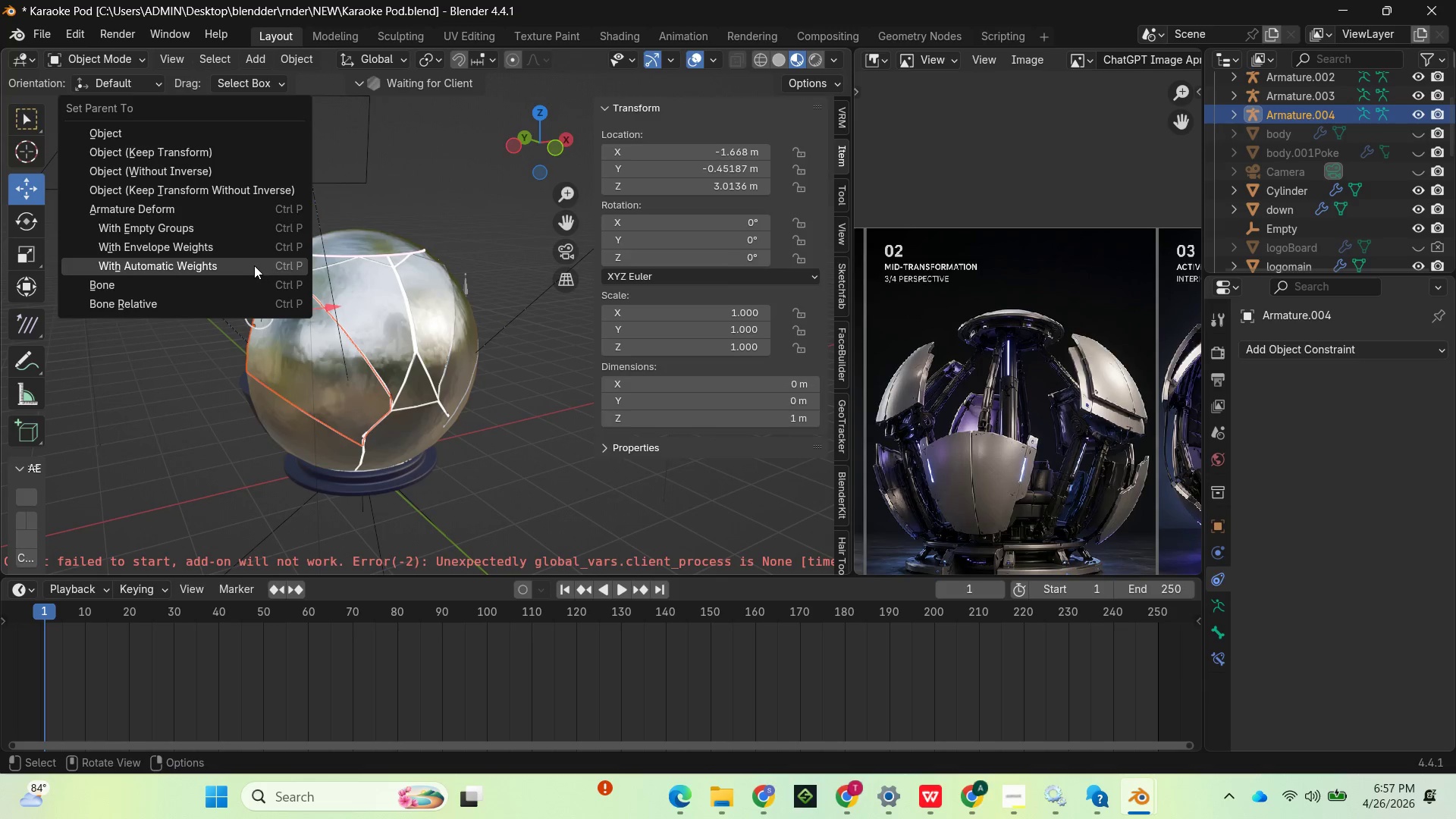 
left_click([254, 265])
 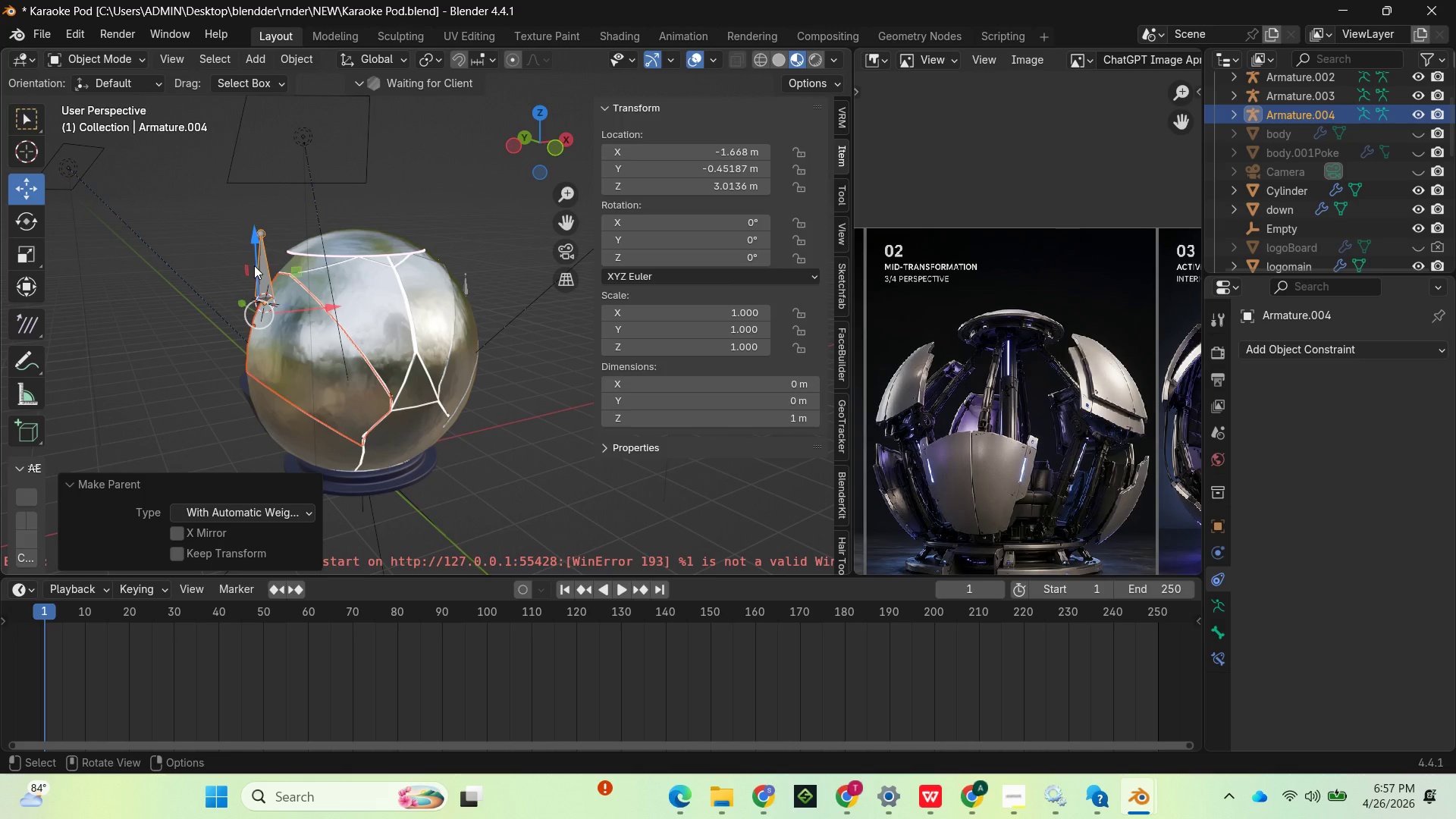 
wait(34.38)
 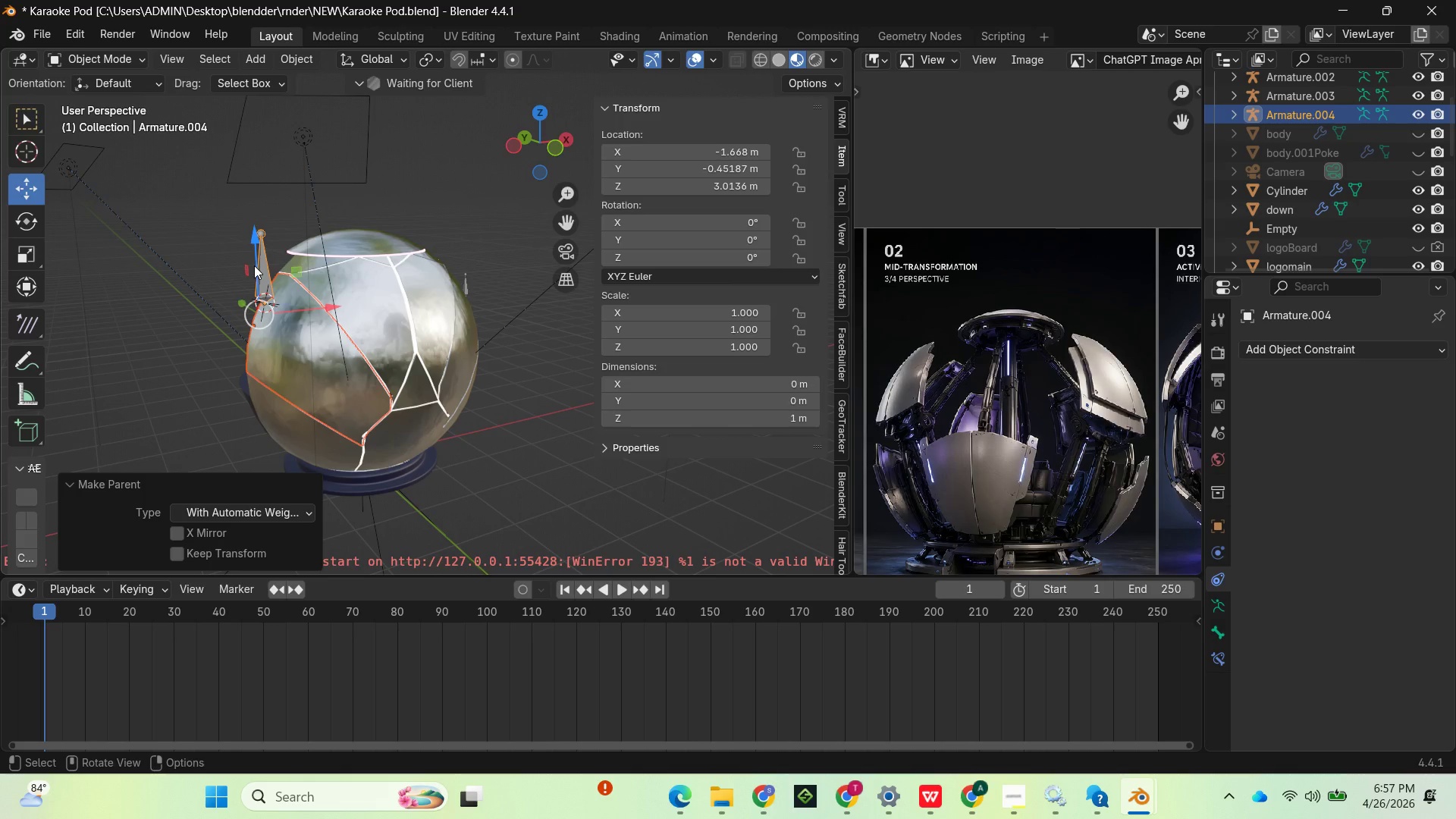 
left_click([674, 783])
 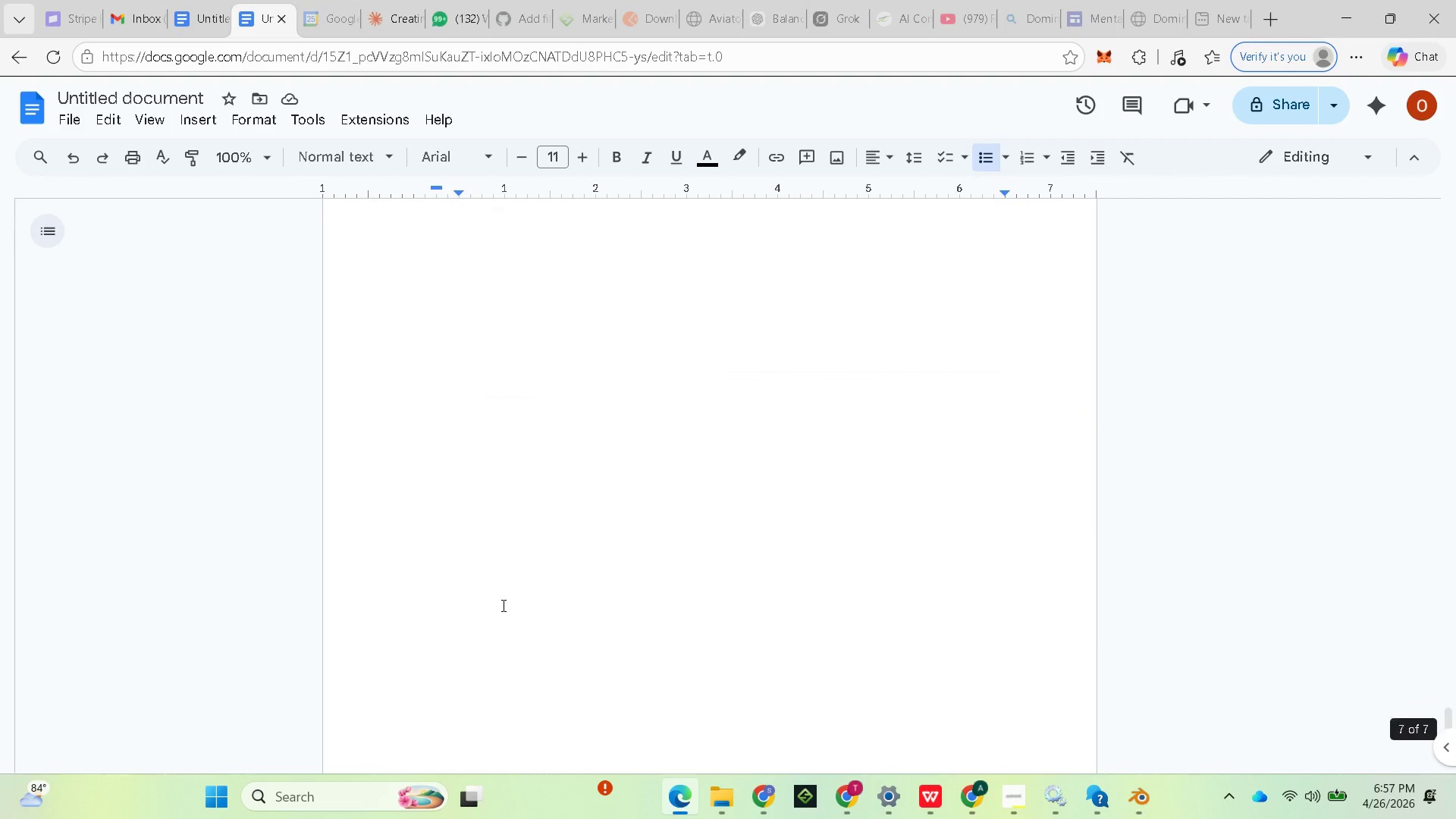 
left_click([441, 592])
 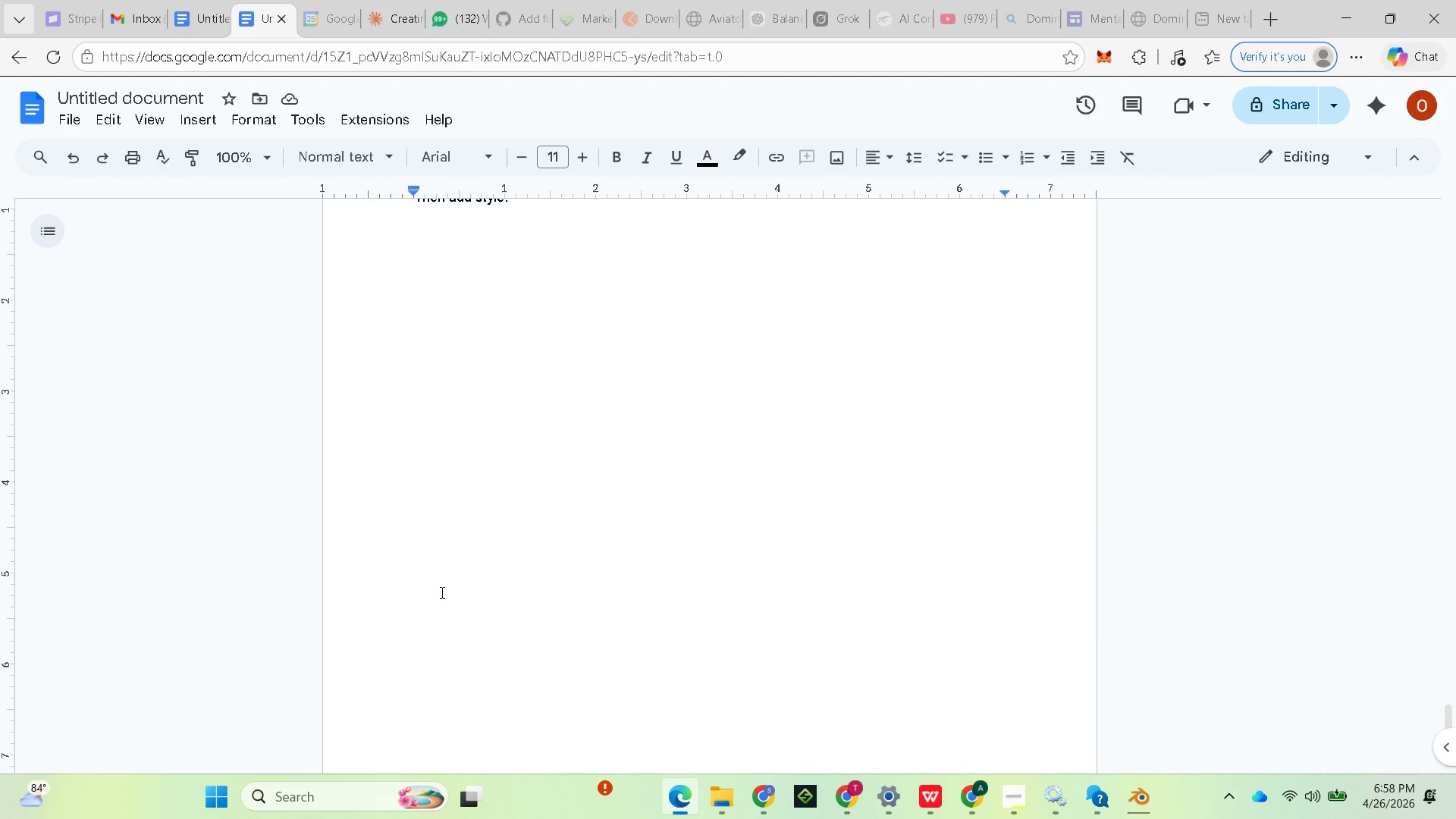 
type(moddif)
 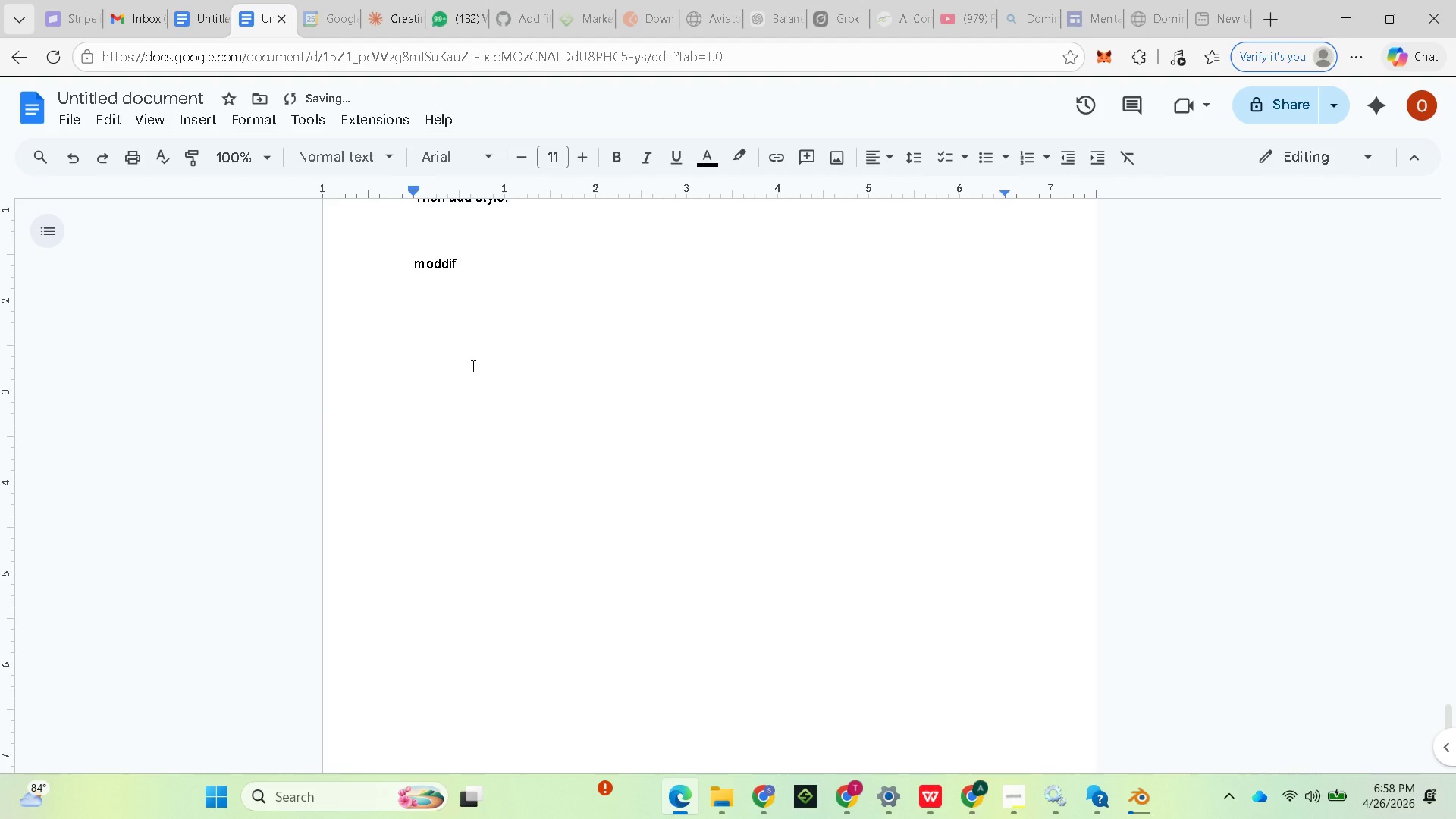 
left_click([442, 278])
 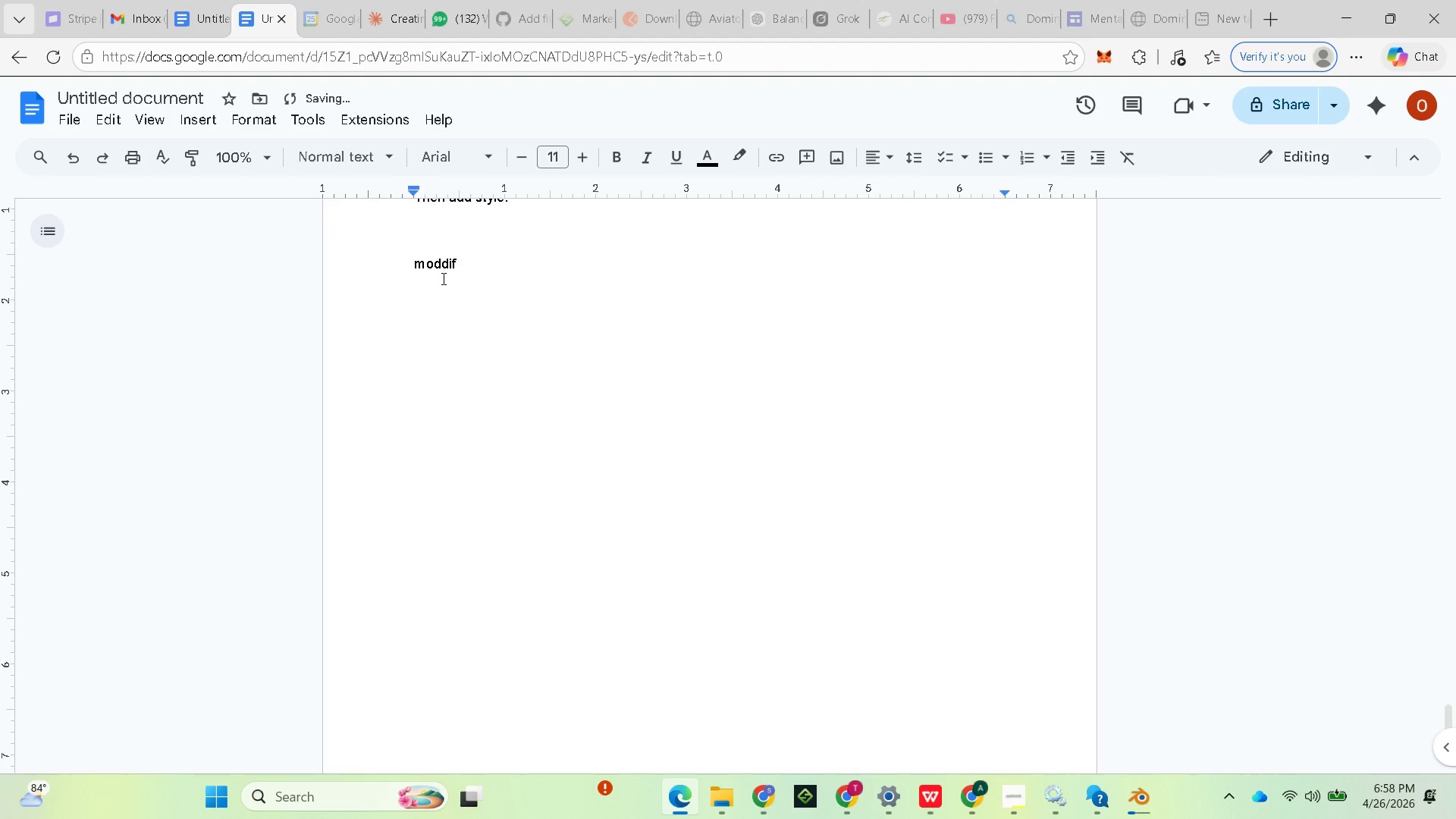 
key(F)
 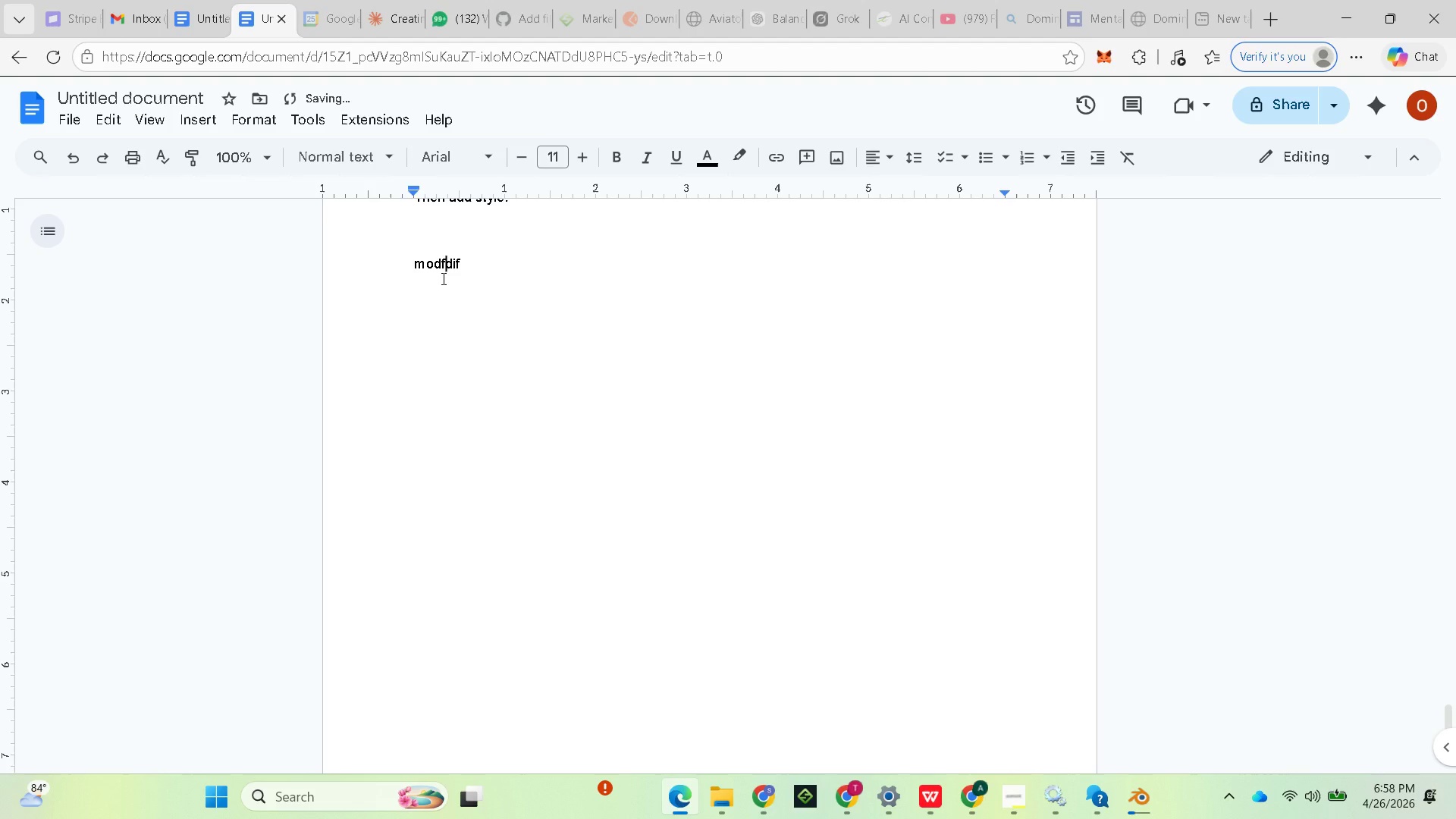 
key(Backspace)
 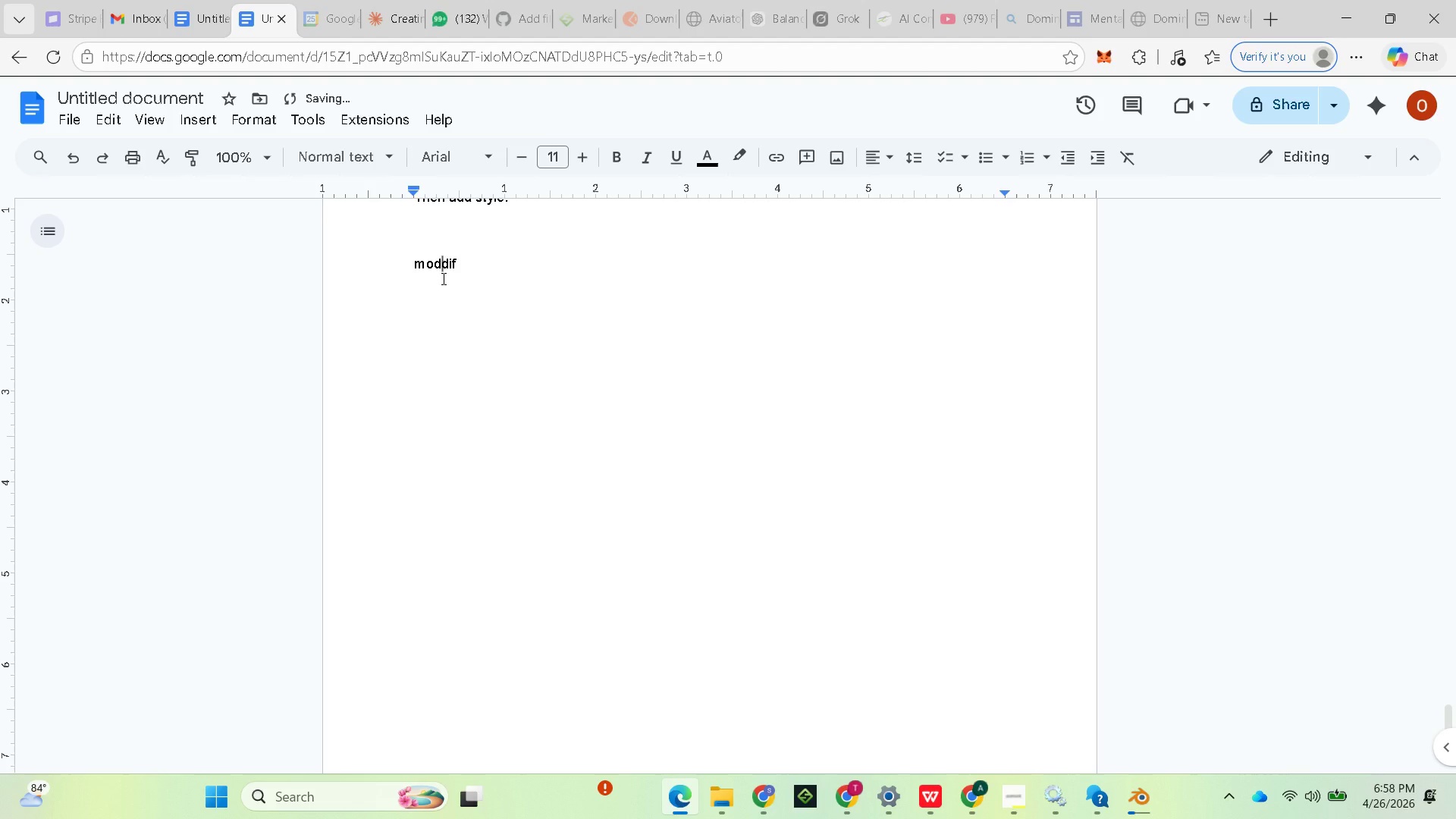 
key(D)
 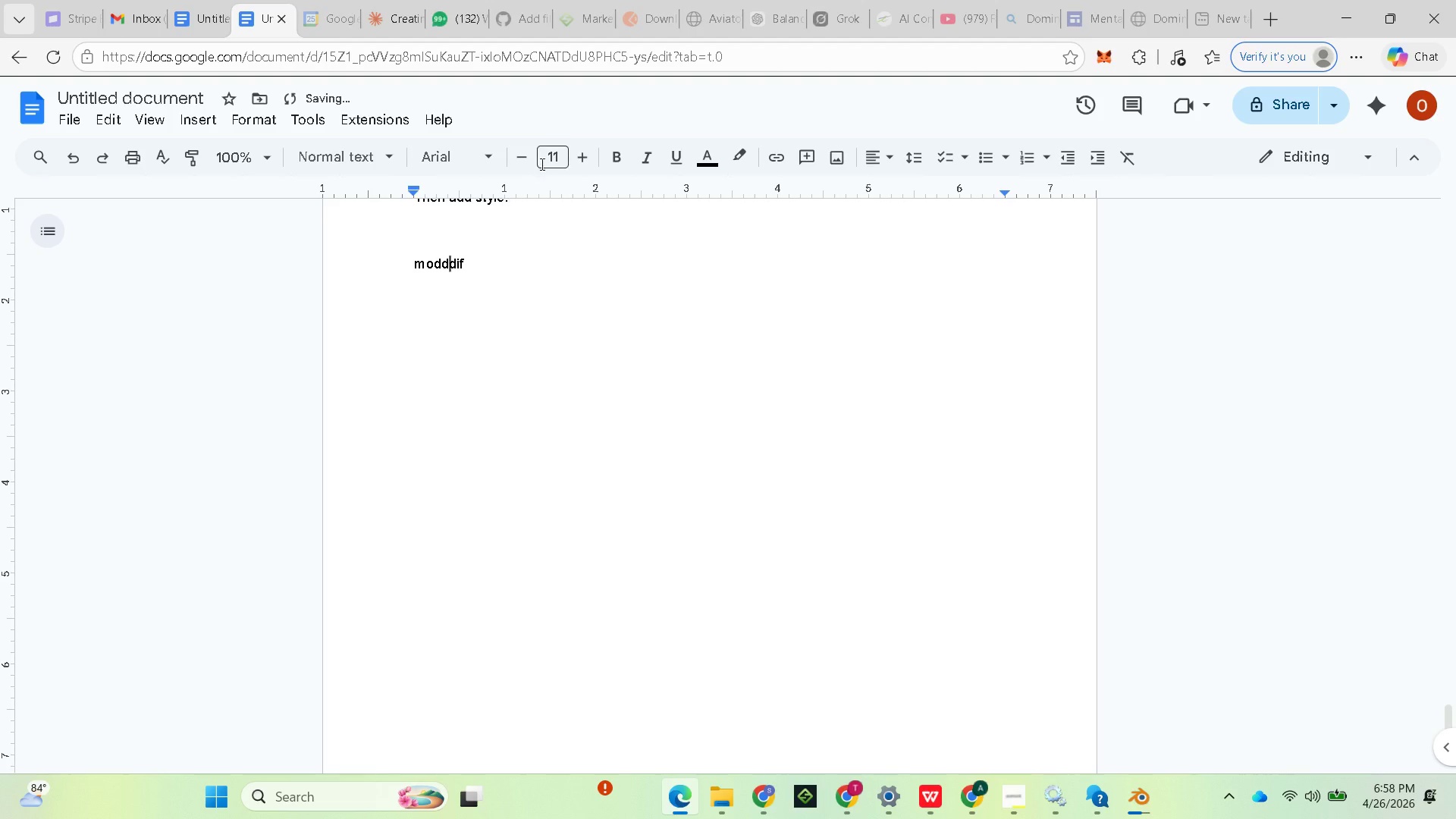 
mouse_move([562, 143])
 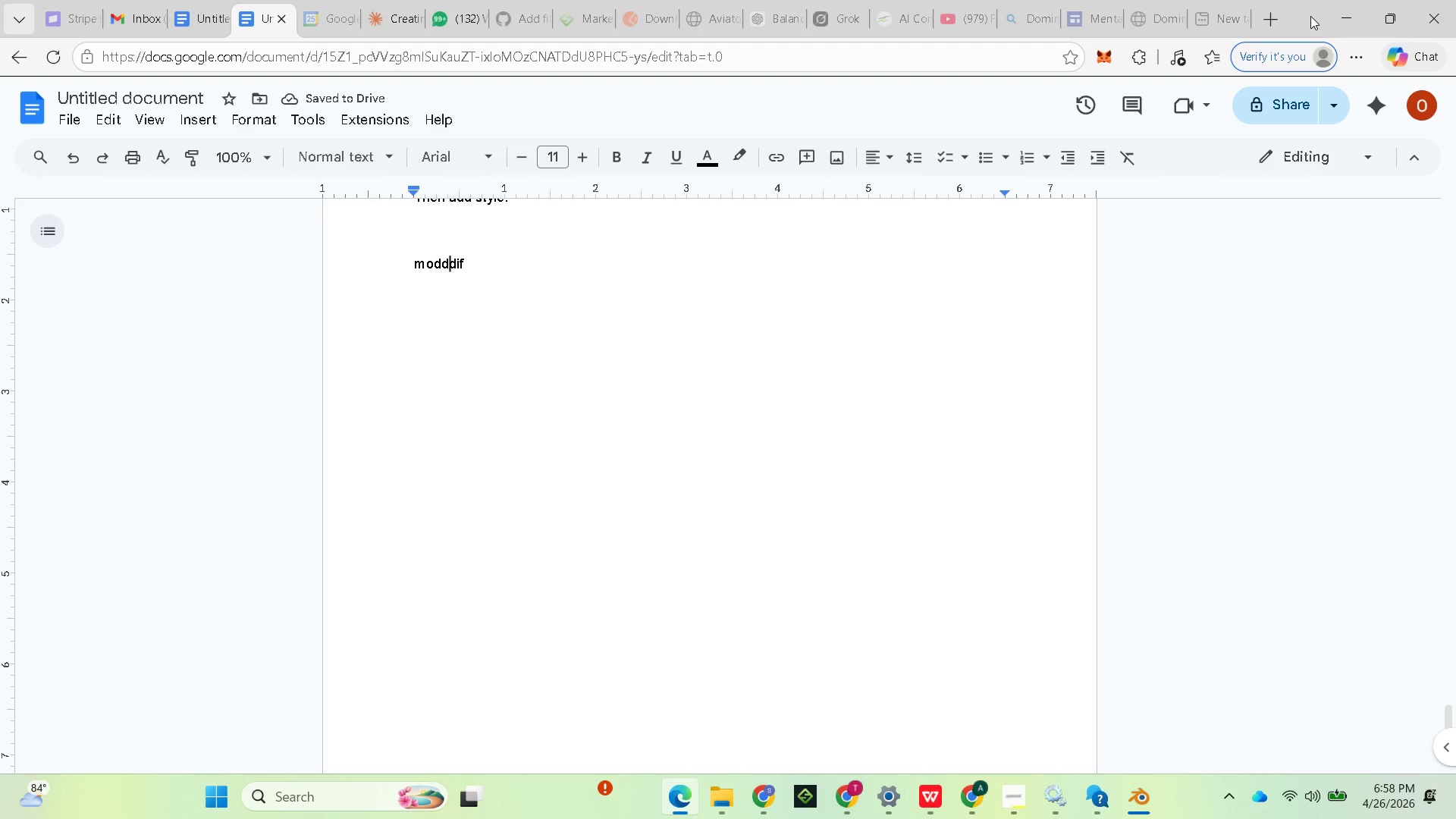 
left_click([1336, 17])
 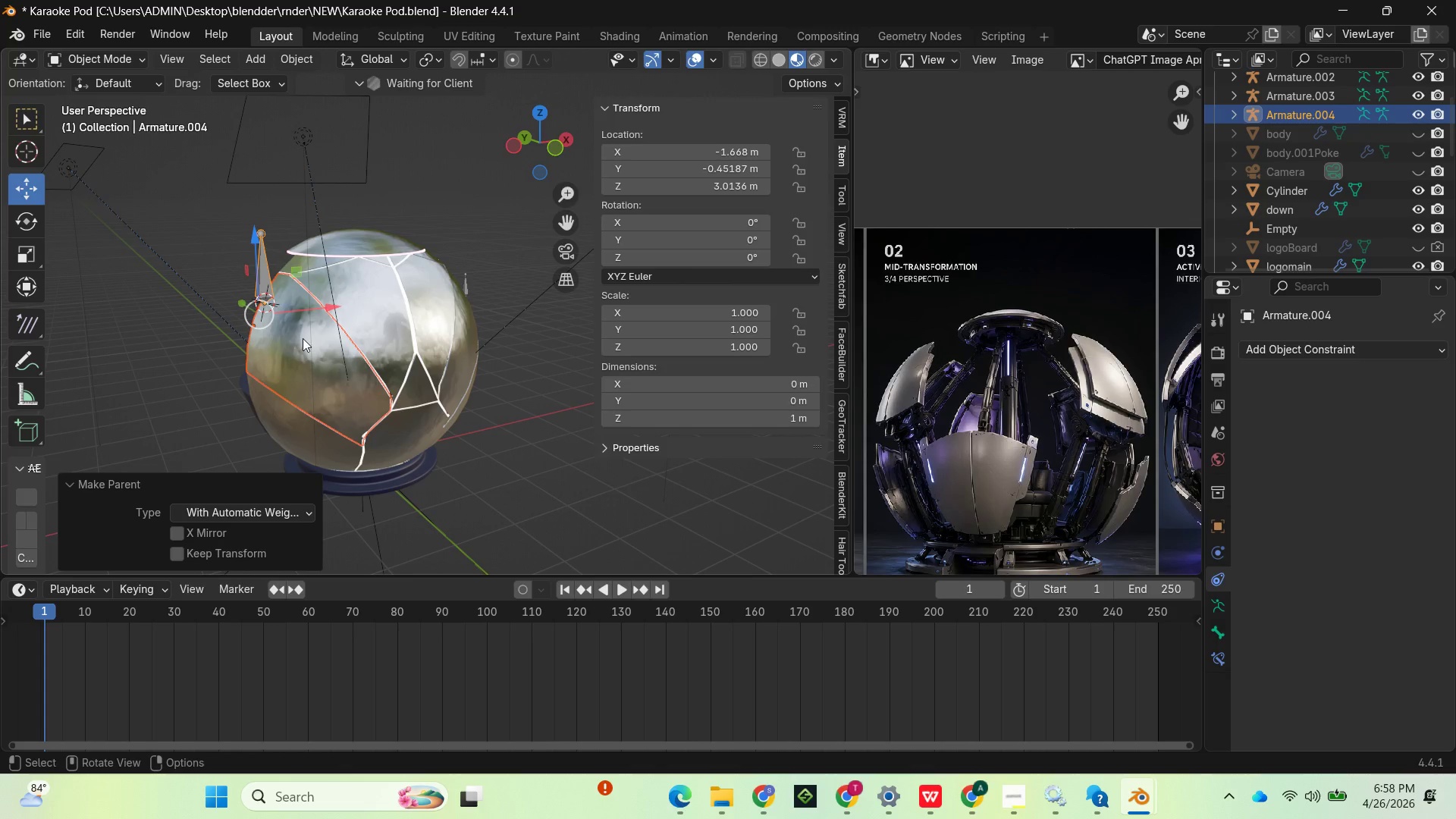 
left_click([258, 262])
 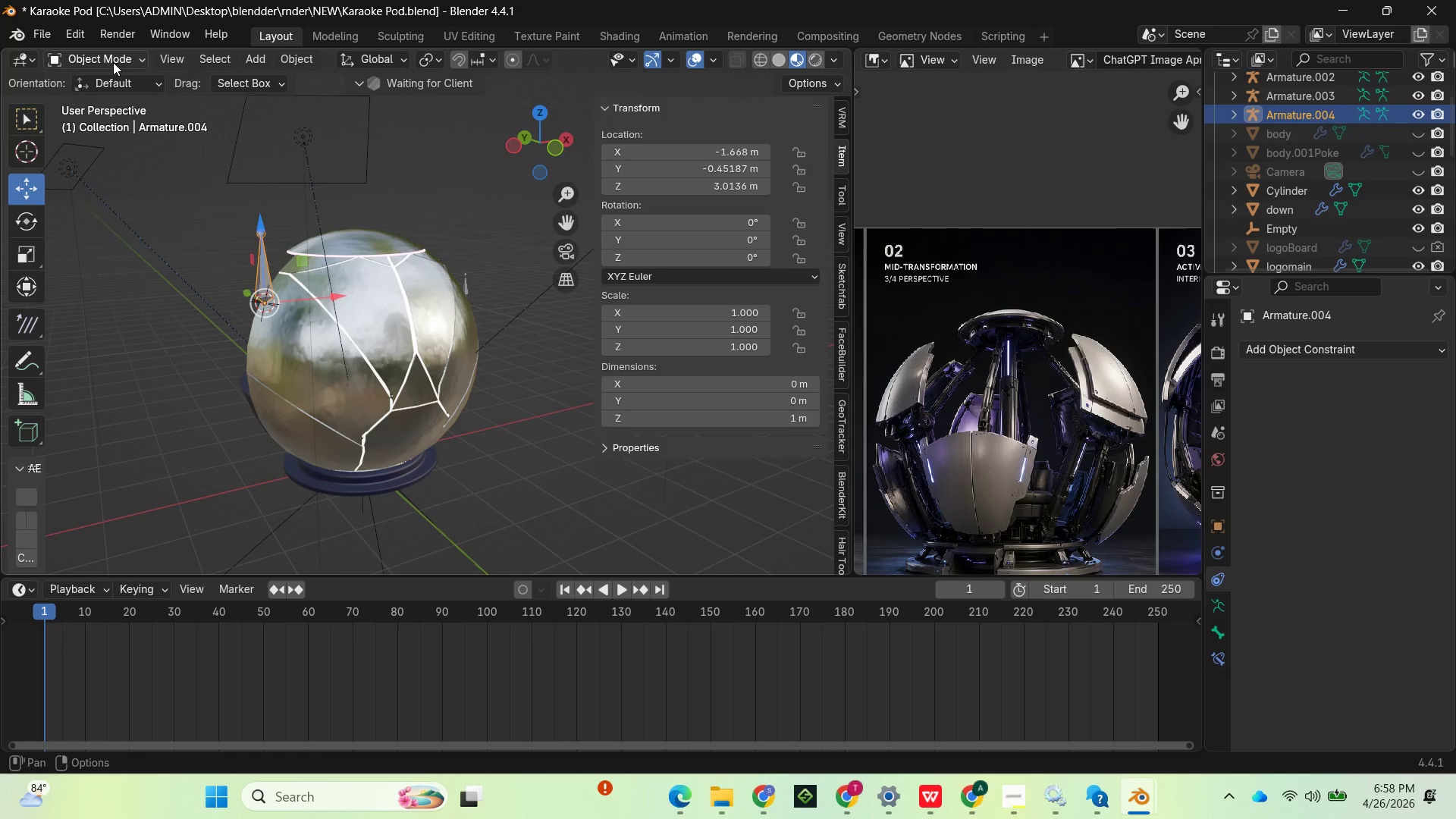 
left_click([111, 61])
 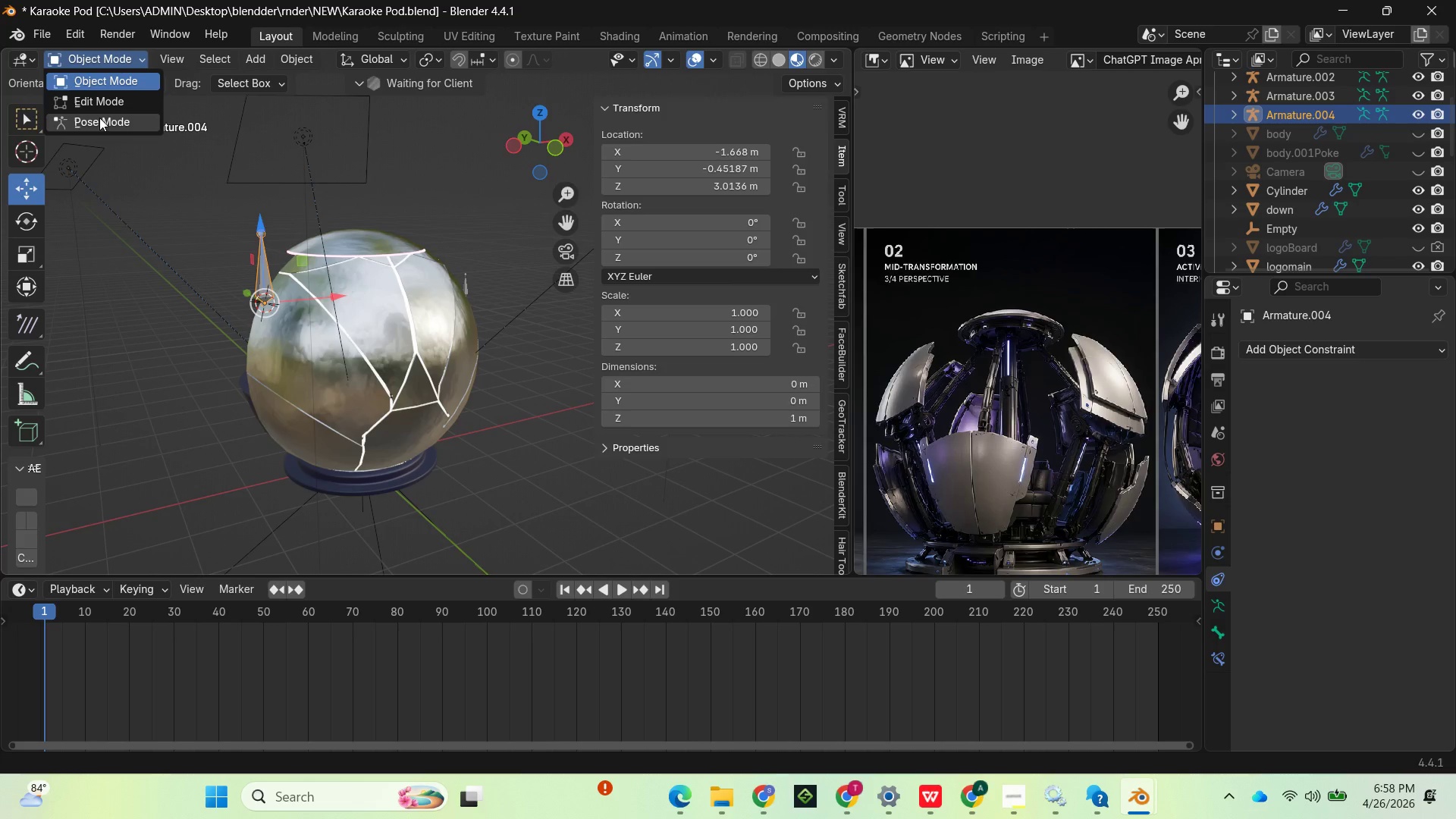 
left_click([99, 118])
 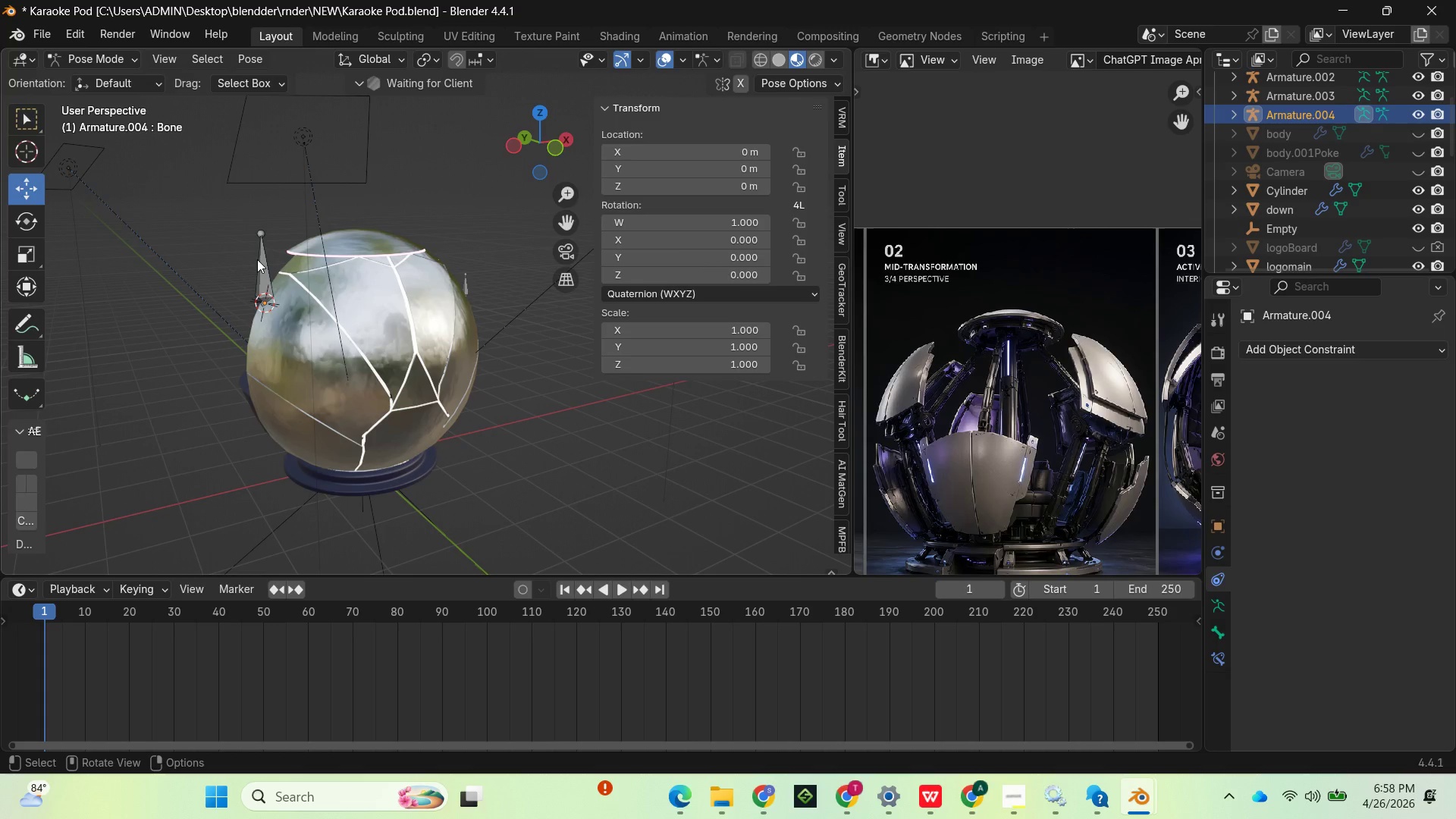 
left_click([257, 259])
 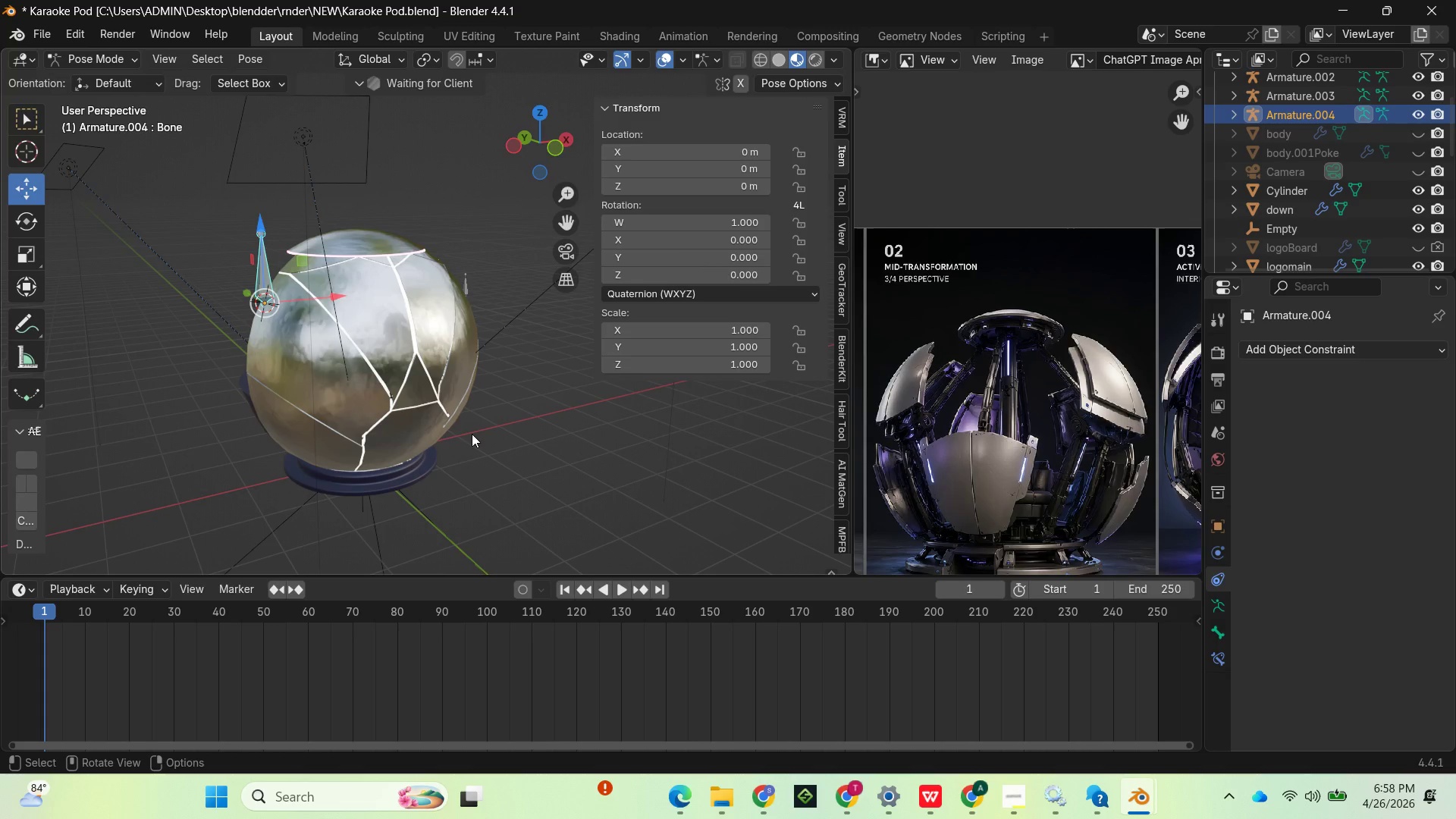 
key(R)
 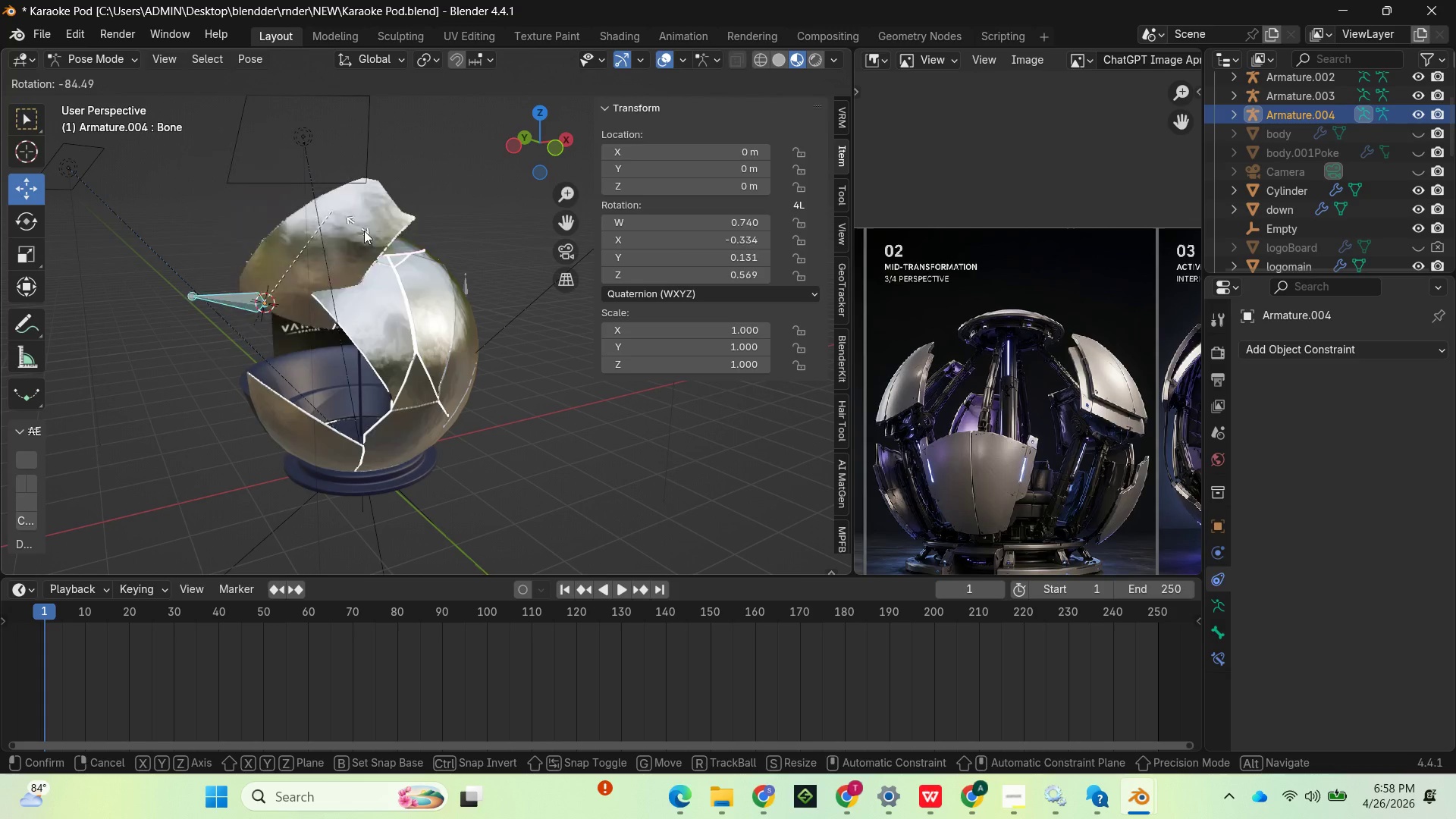 
wait(6.27)
 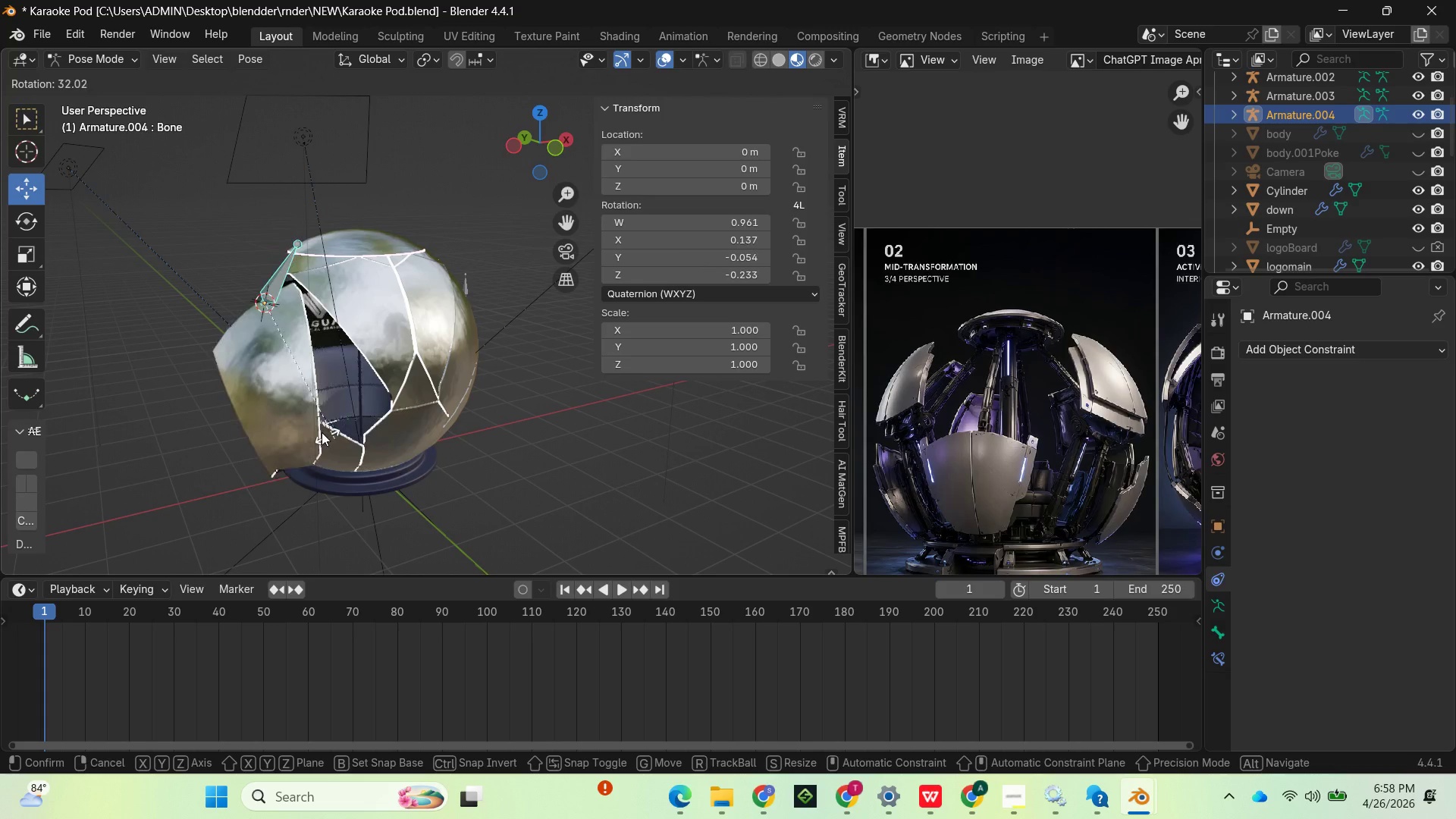 
key(R)
 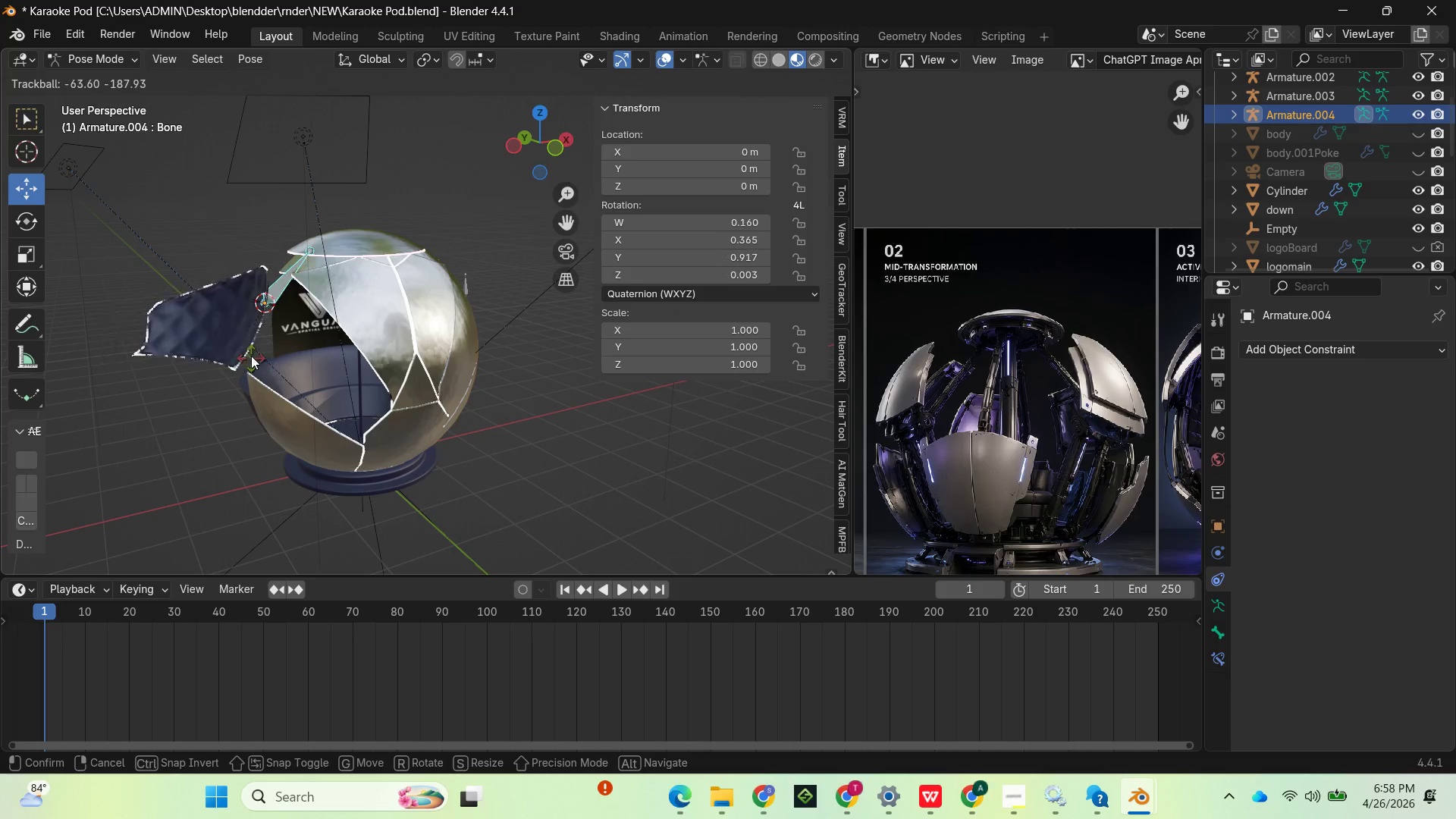 
left_click([408, 392])
 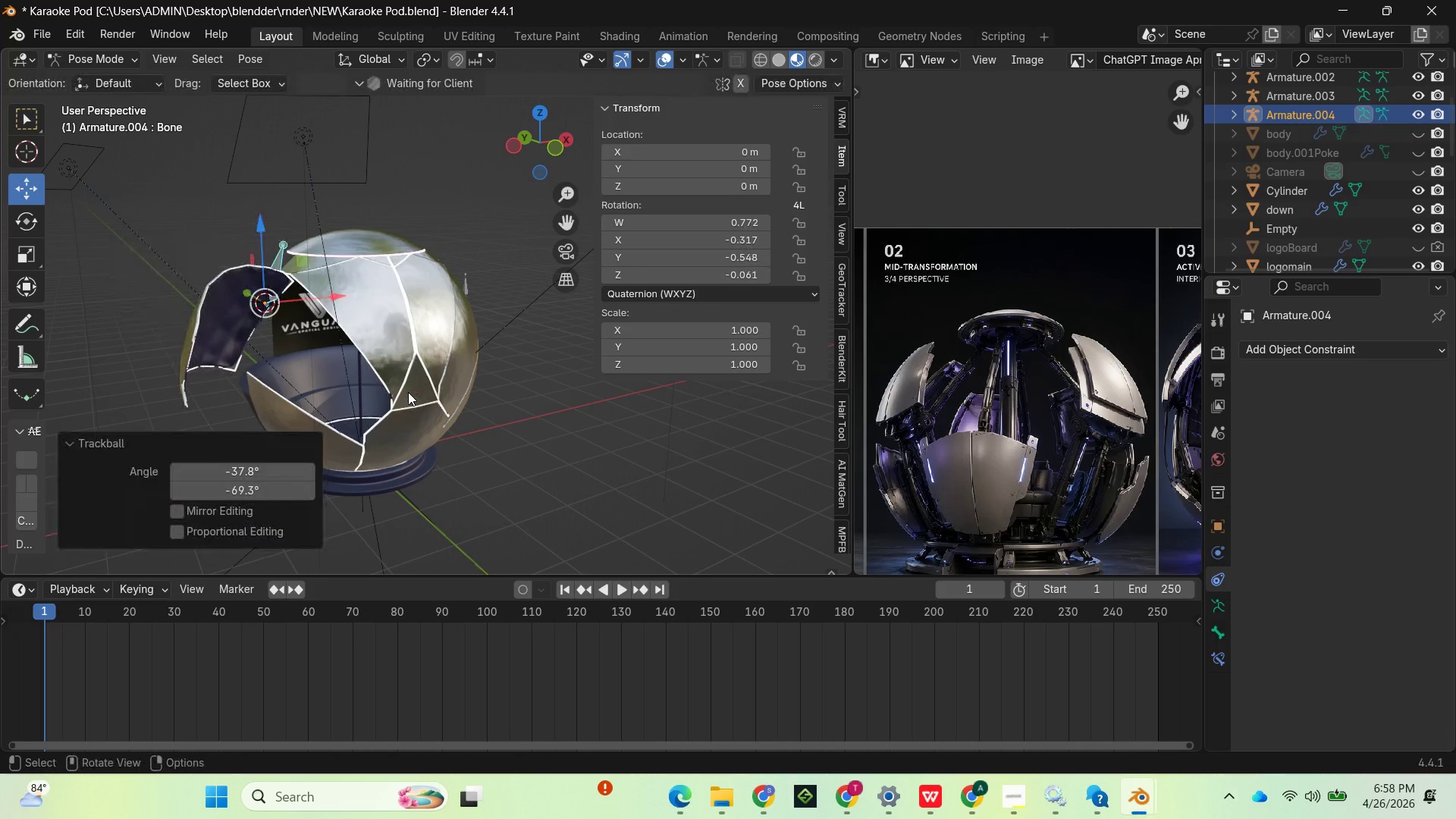 
key(Control+Z)
 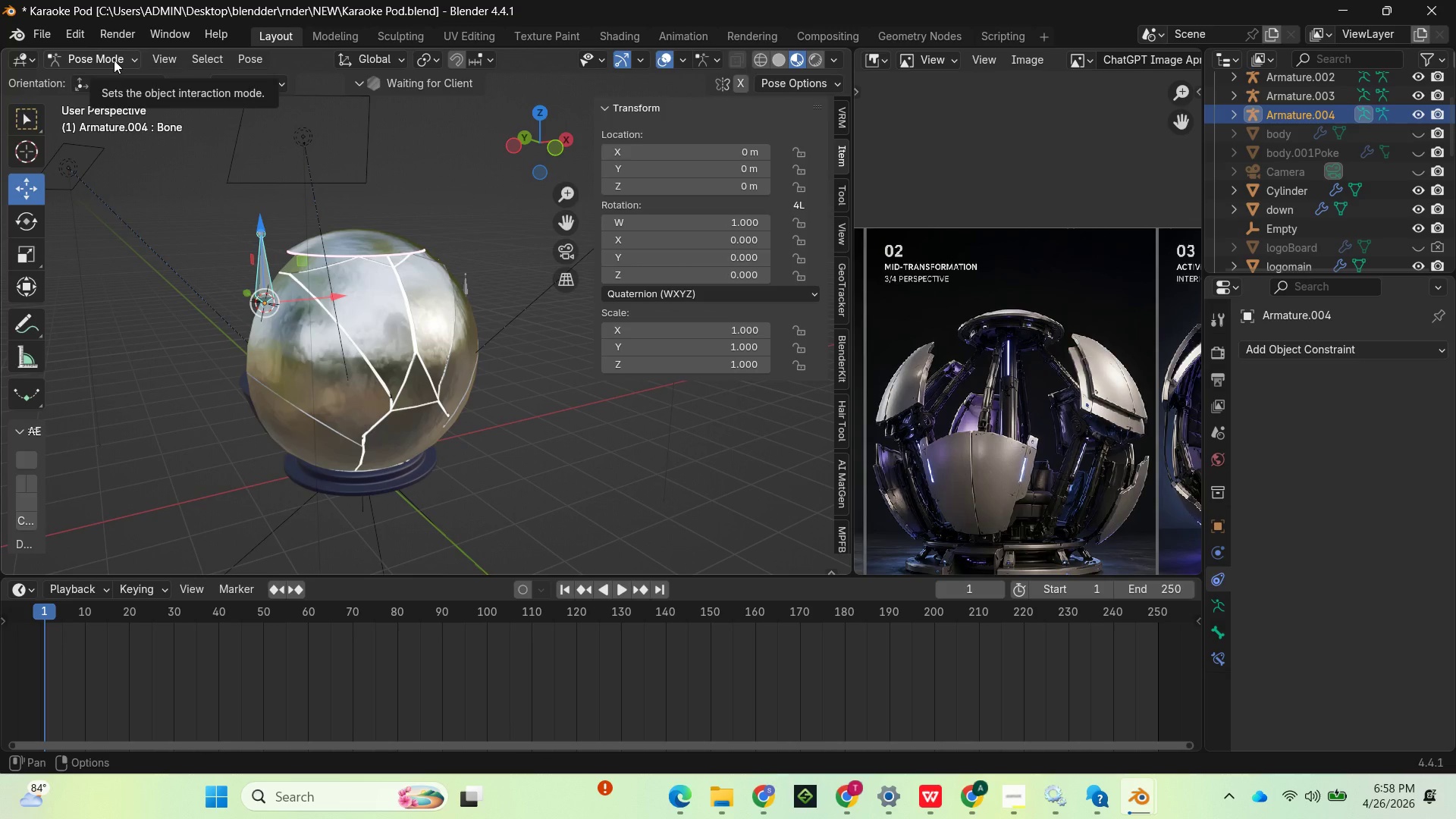 
wait(6.38)
 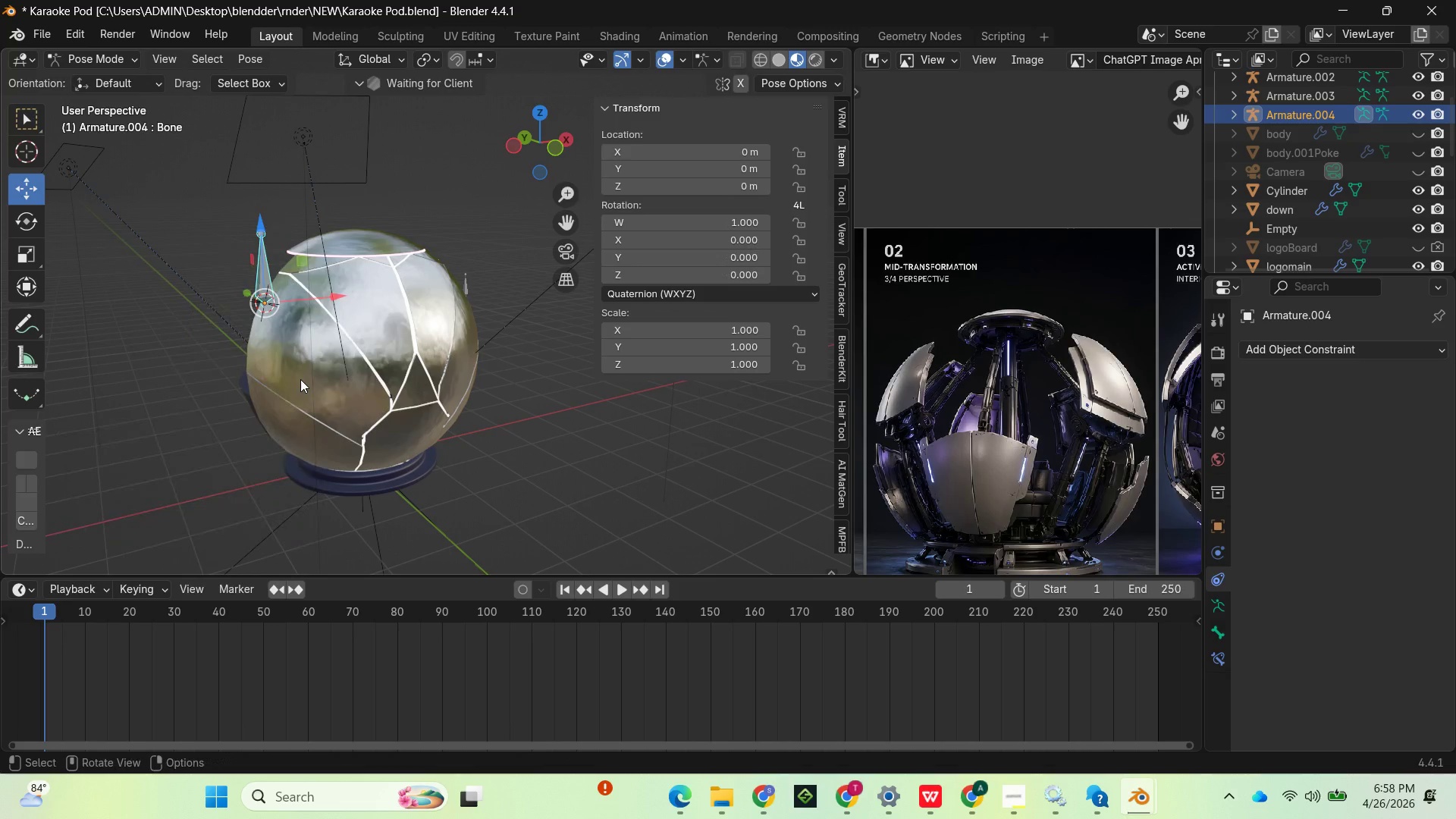 
left_click([114, 60])
 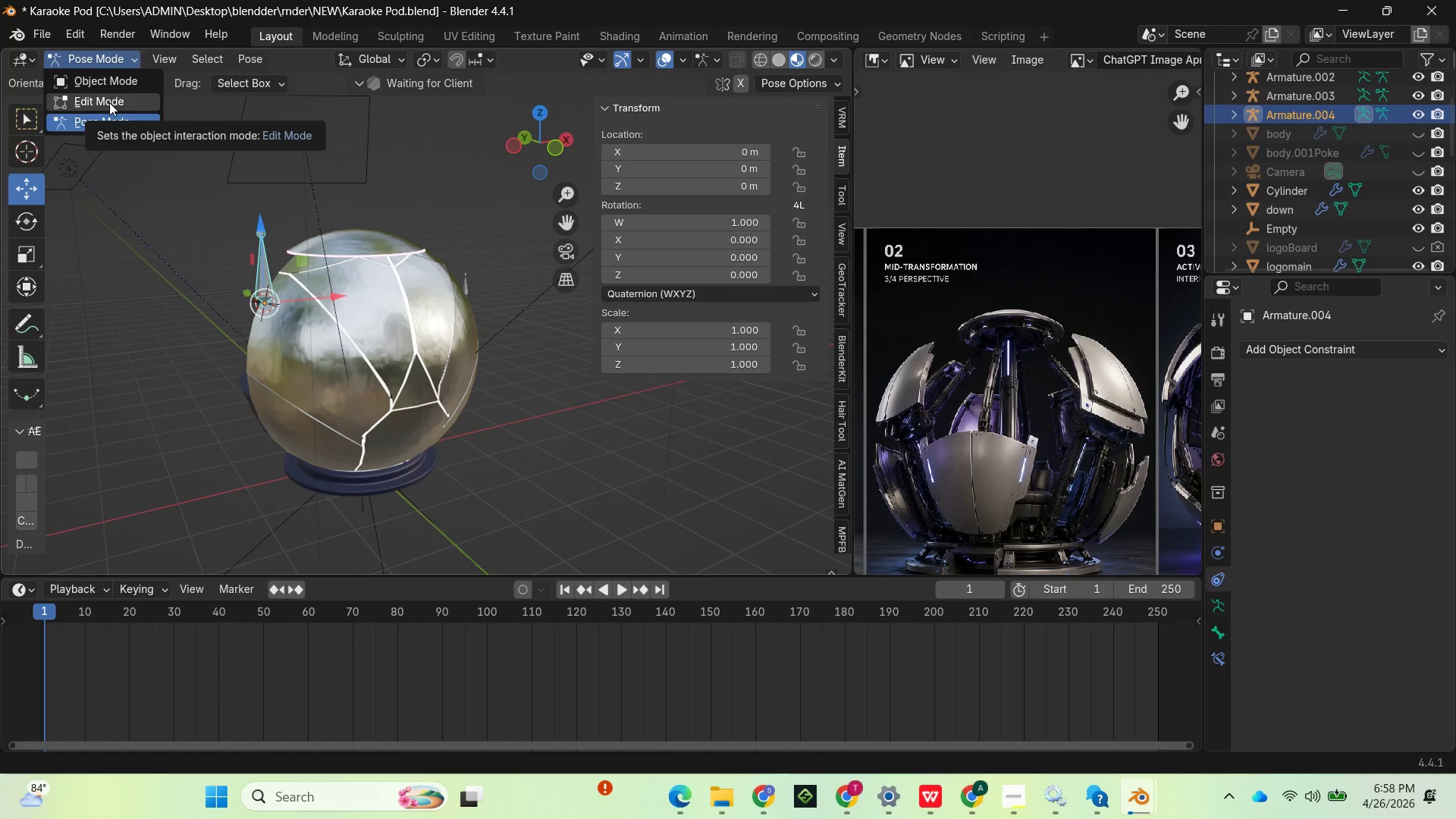 
left_click([109, 102])
 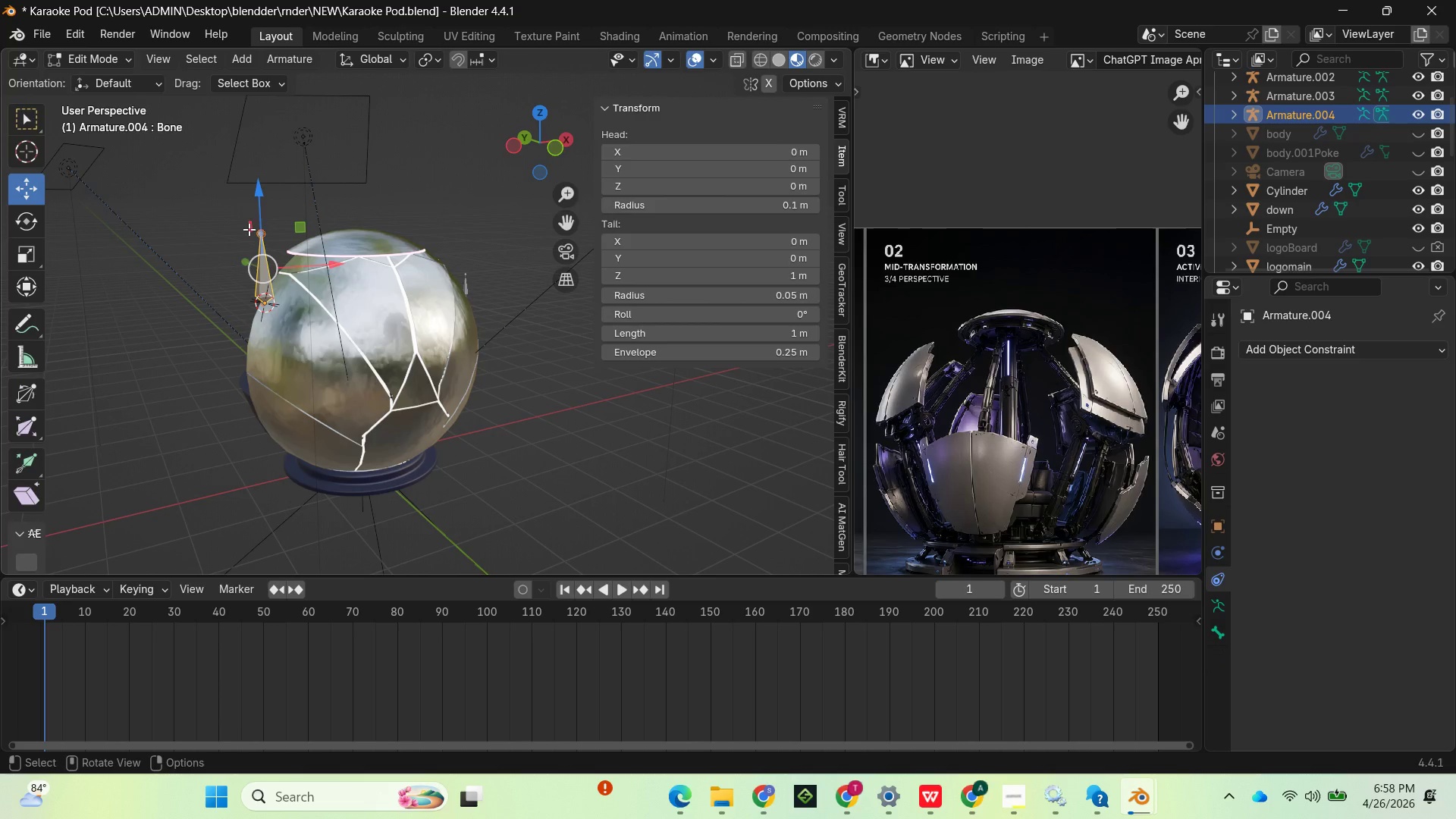 
left_click([257, 232])
 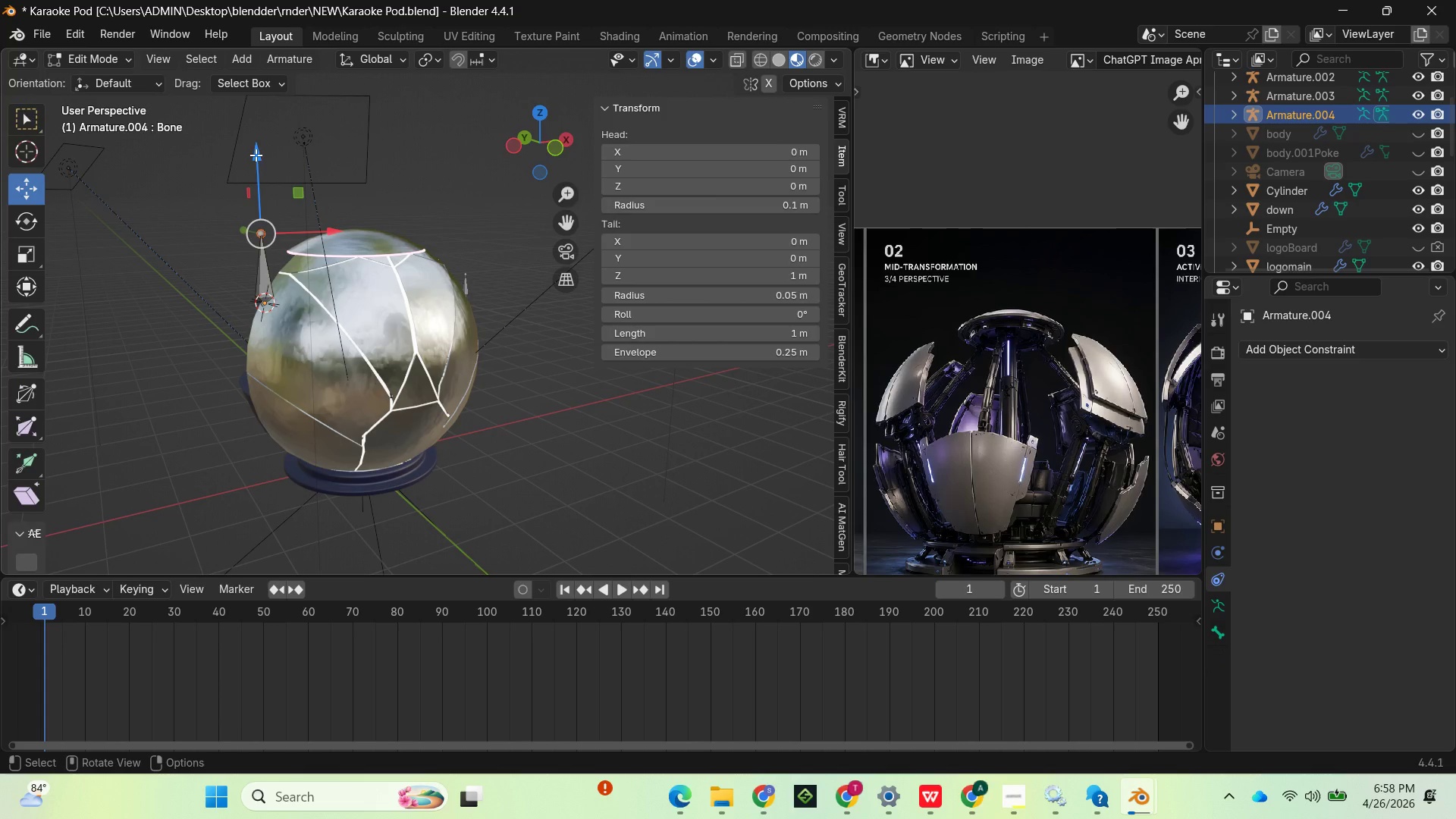 
left_click_drag(start_coordinate=[256, 155], to_coordinate=[271, 200])
 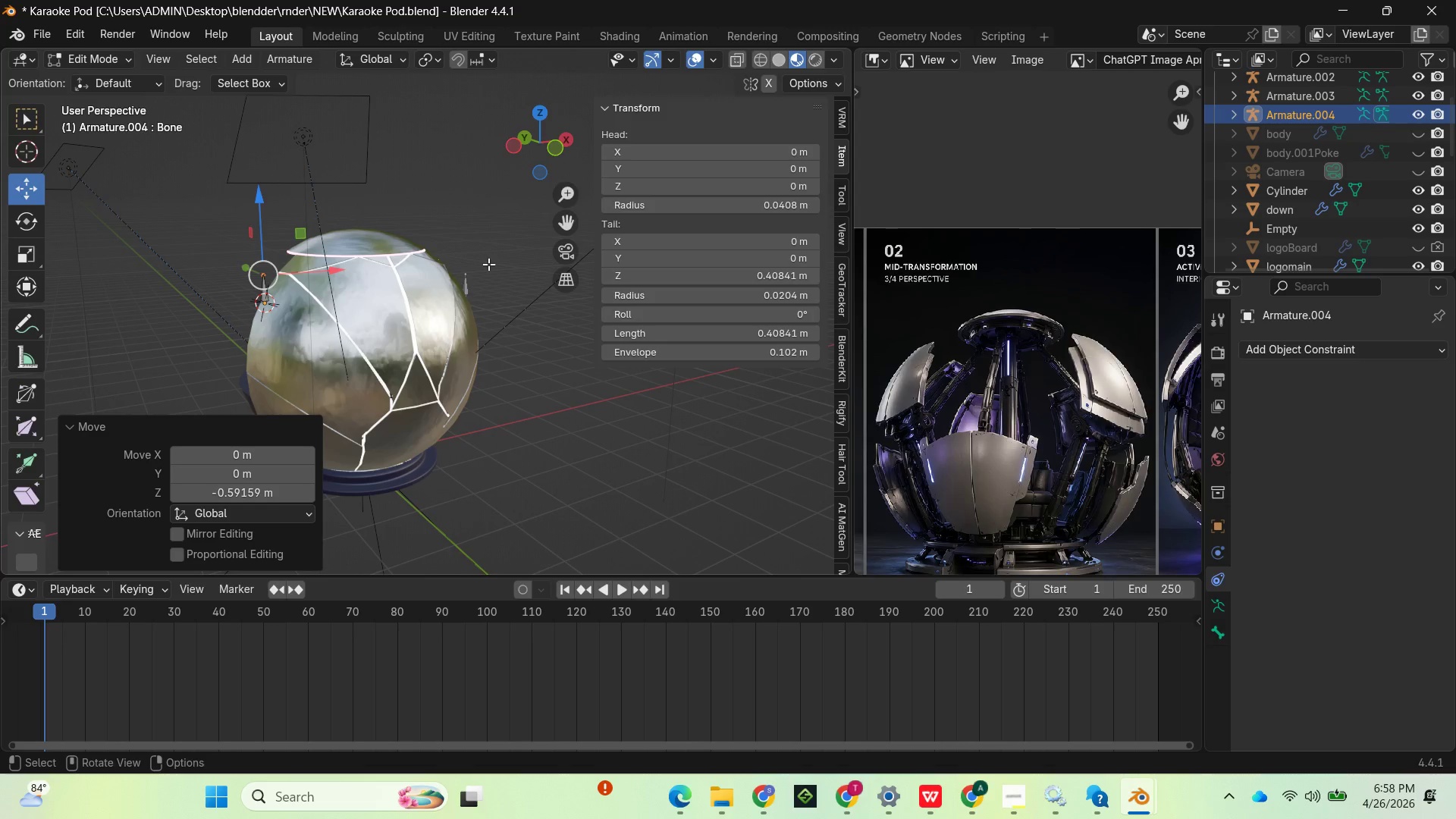 
wait(7.0)
 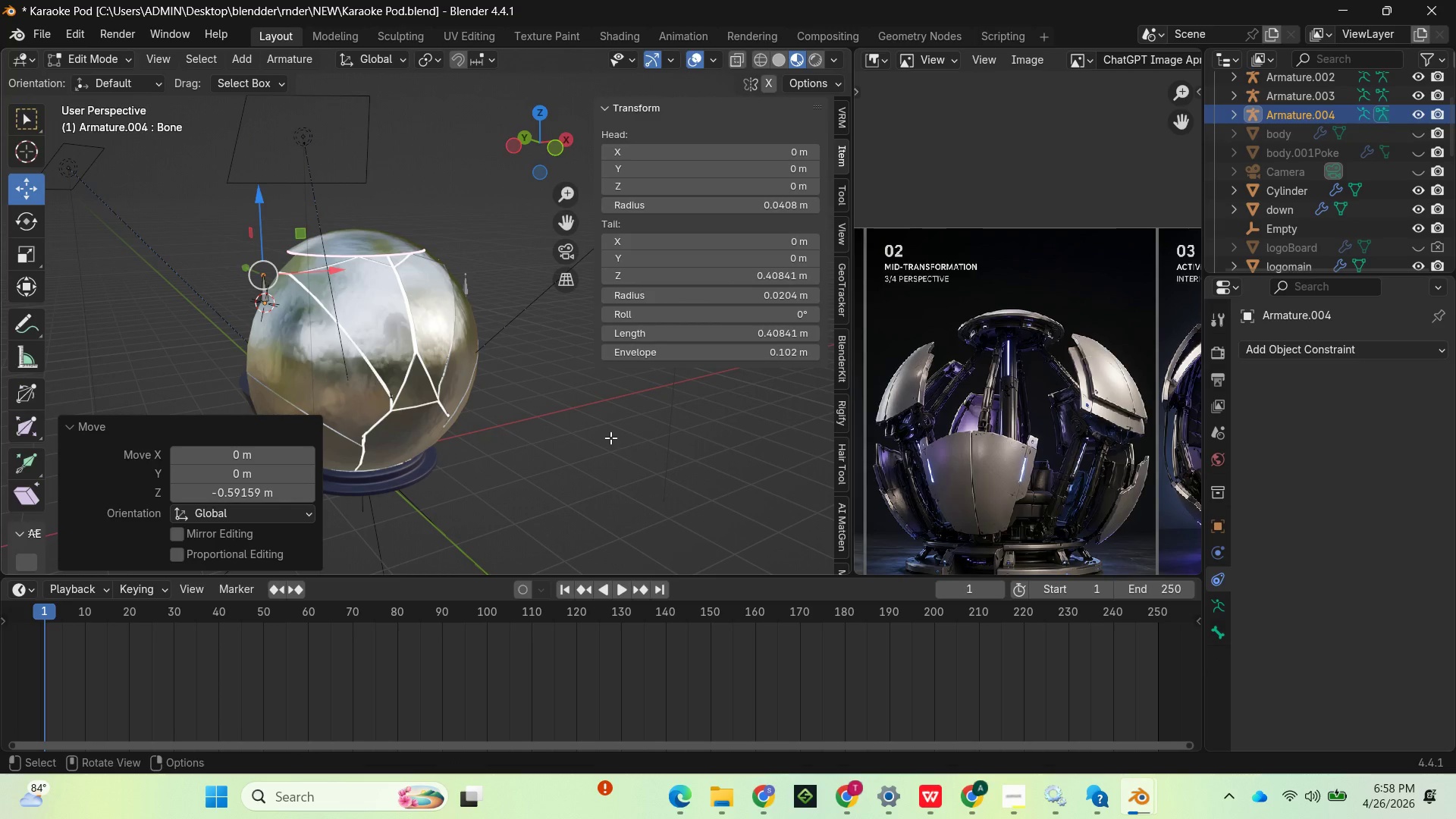 
left_click_drag(start_coordinate=[570, 219], to_coordinate=[554, 97])
 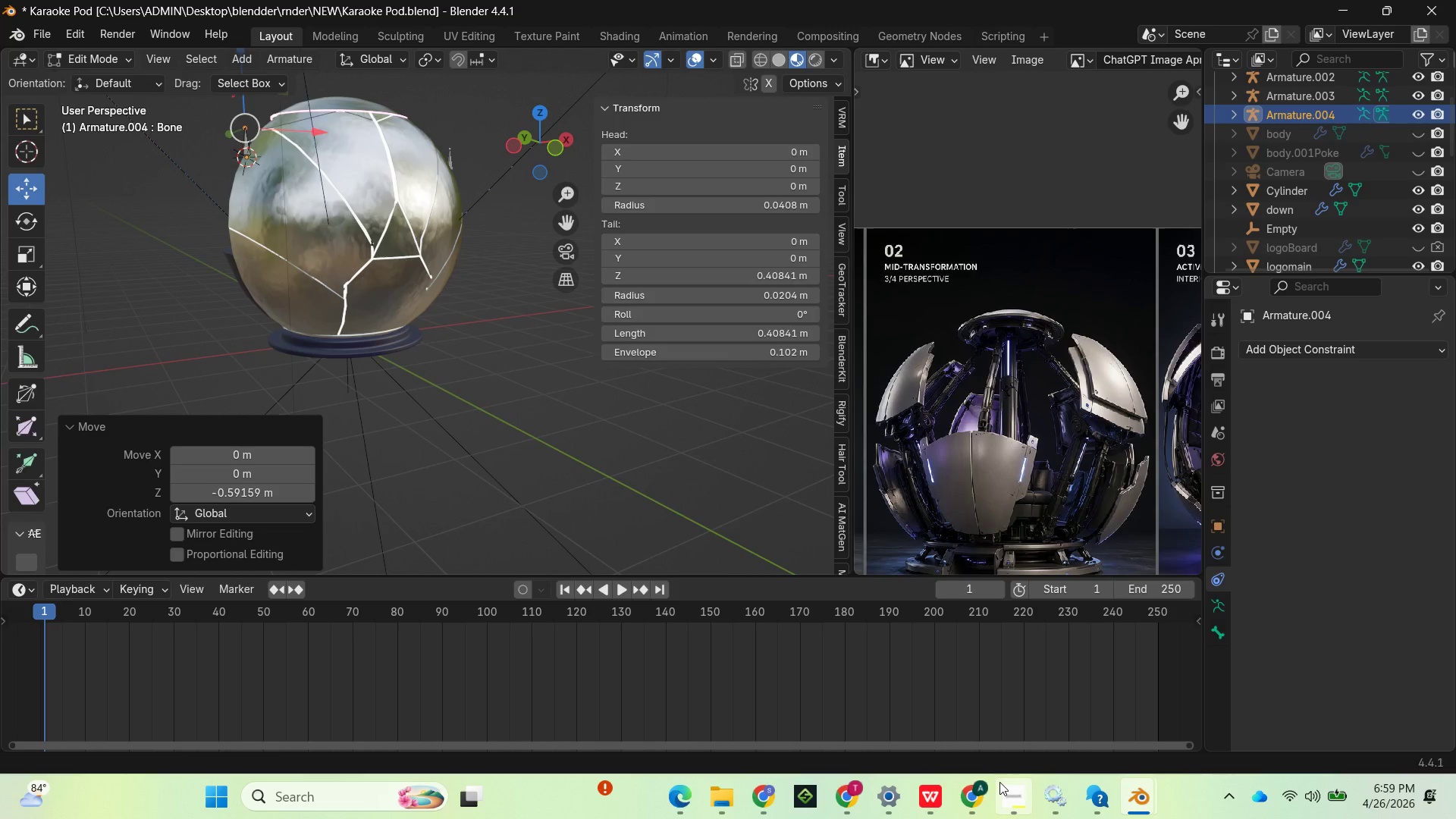 
wait(5.84)
 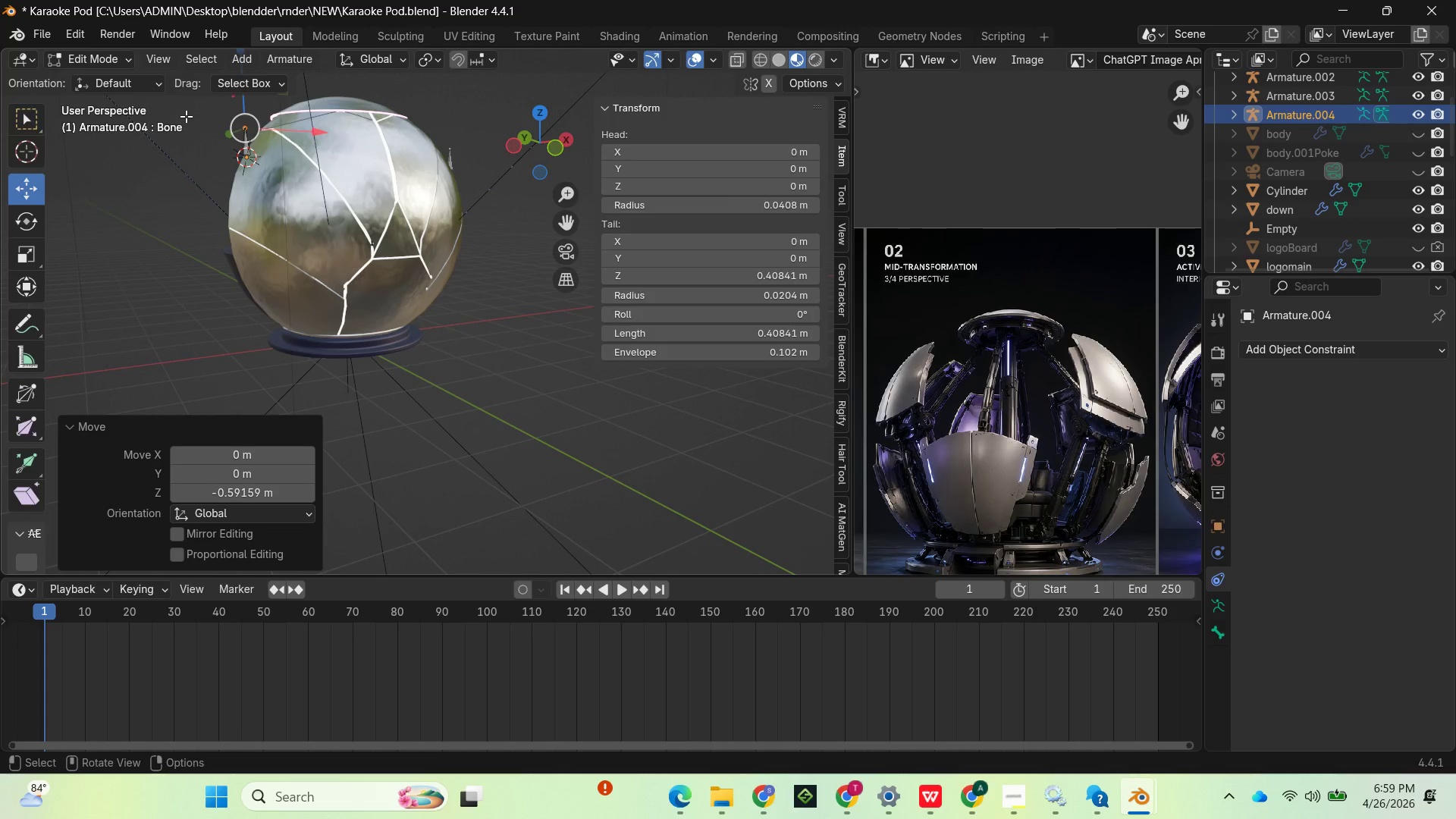 
left_click([1002, 787])